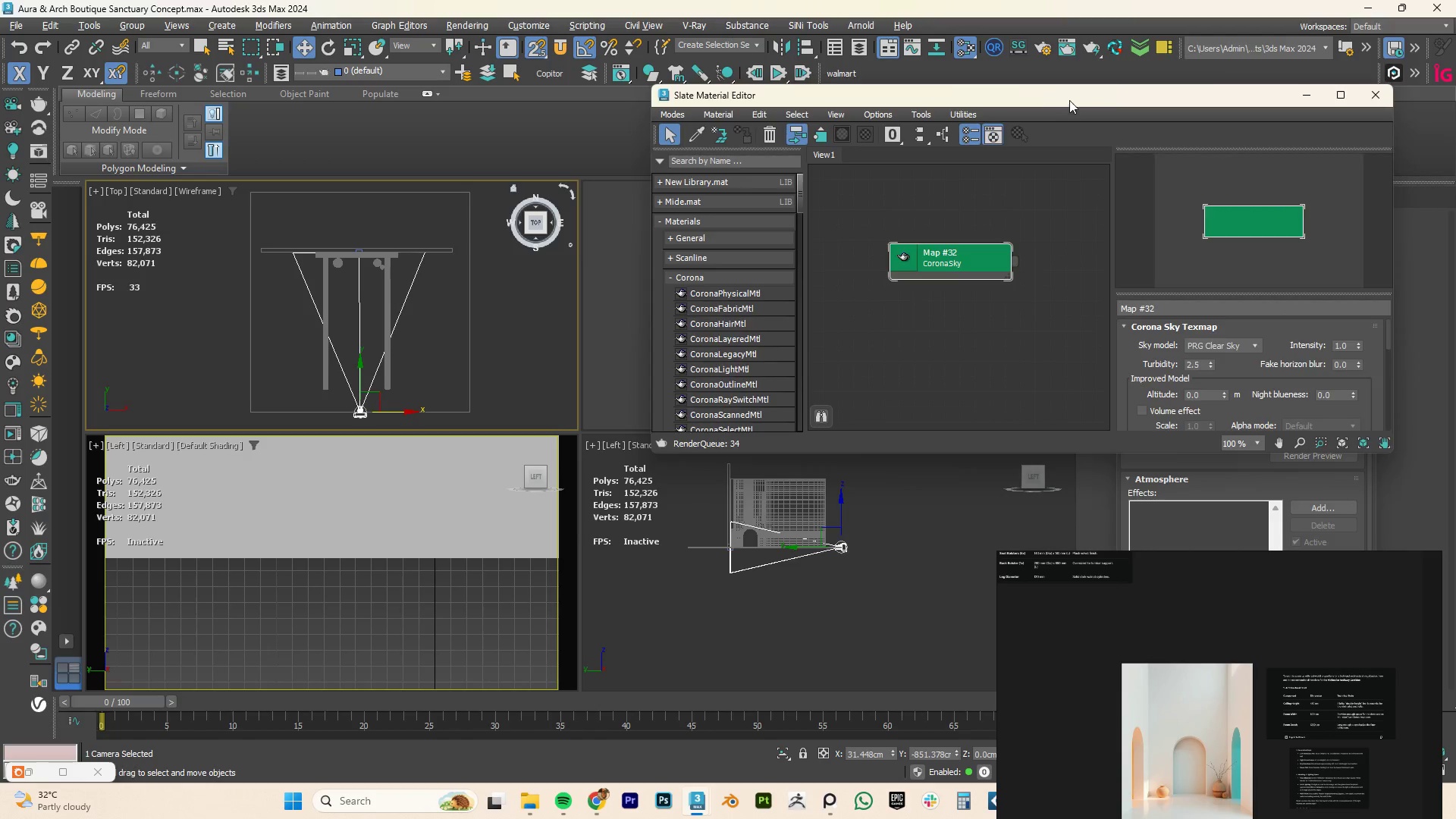 
left_click_drag(start_coordinate=[1069, 100], to_coordinate=[731, 206])
 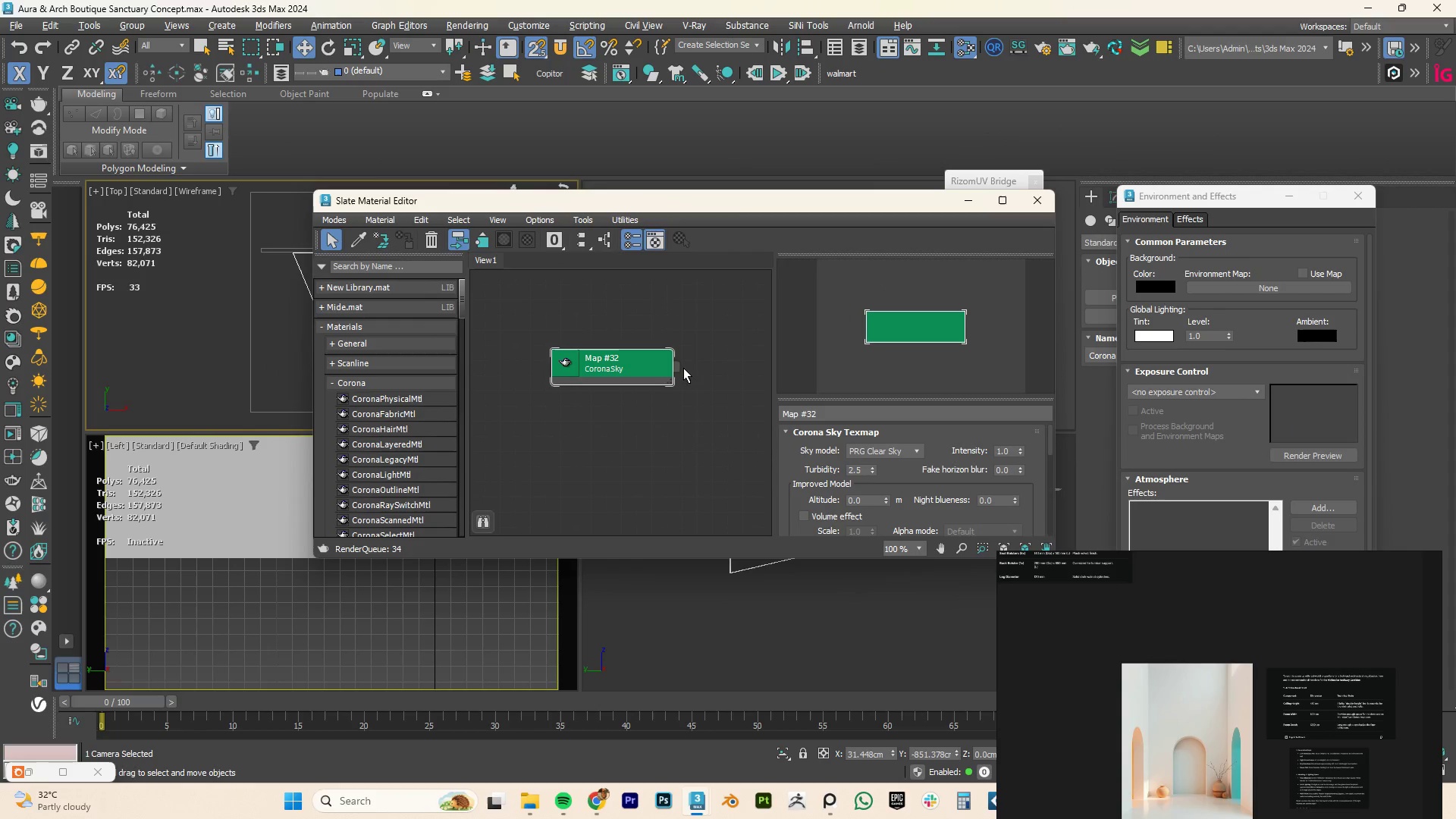 
left_click_drag(start_coordinate=[677, 368], to_coordinate=[1258, 284])
 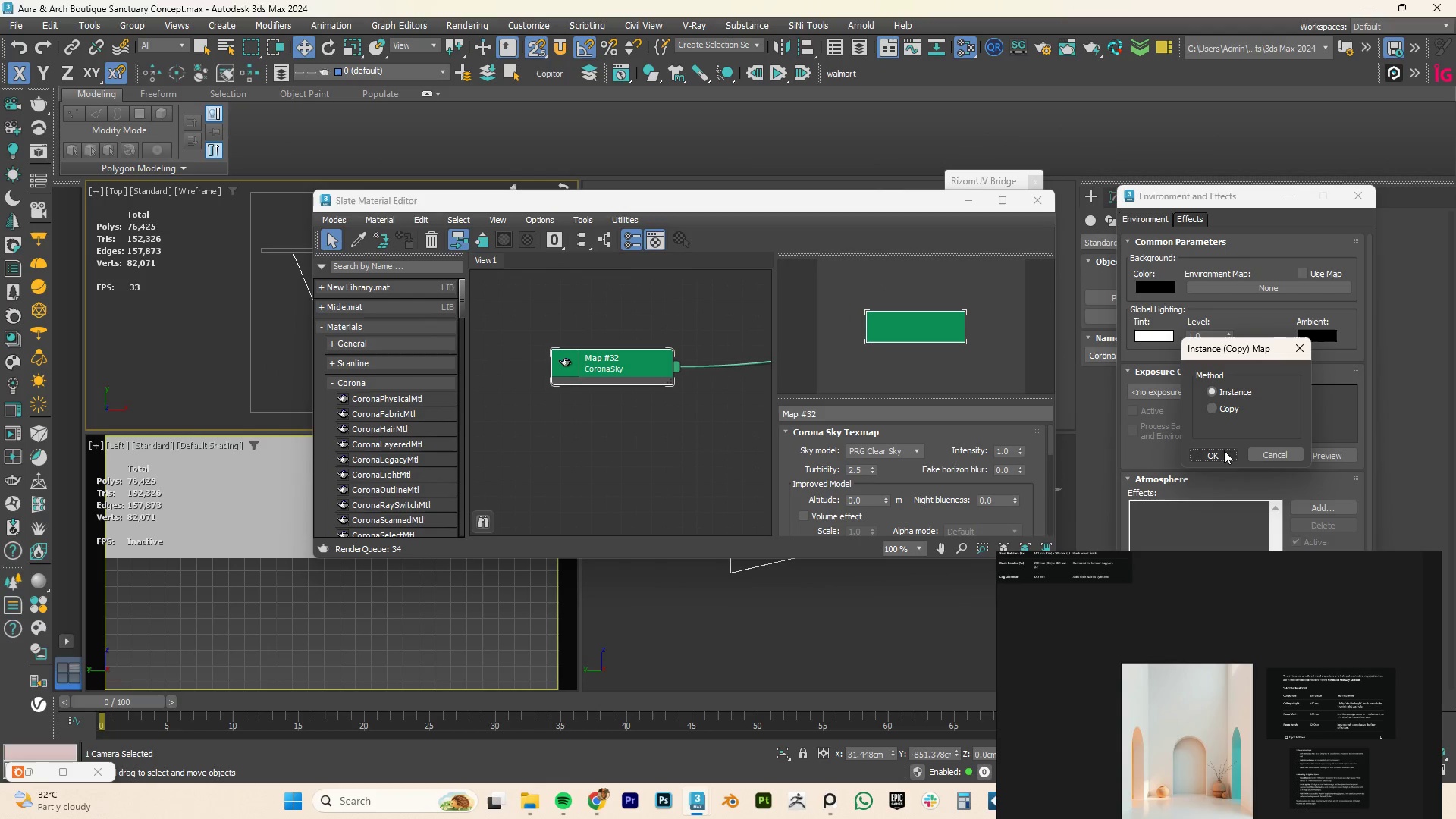 
left_click([1222, 450])
 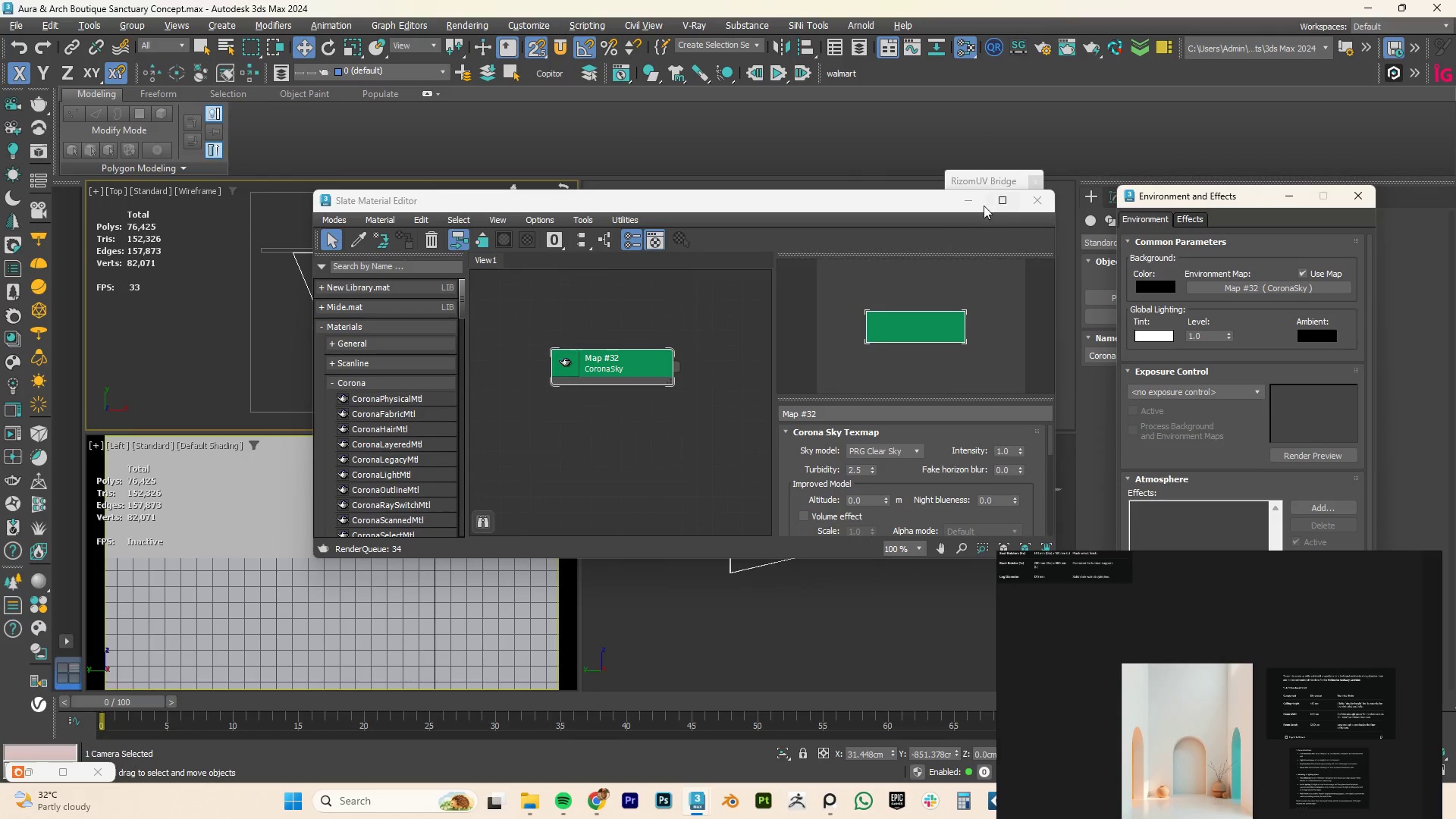 
left_click([975, 203])
 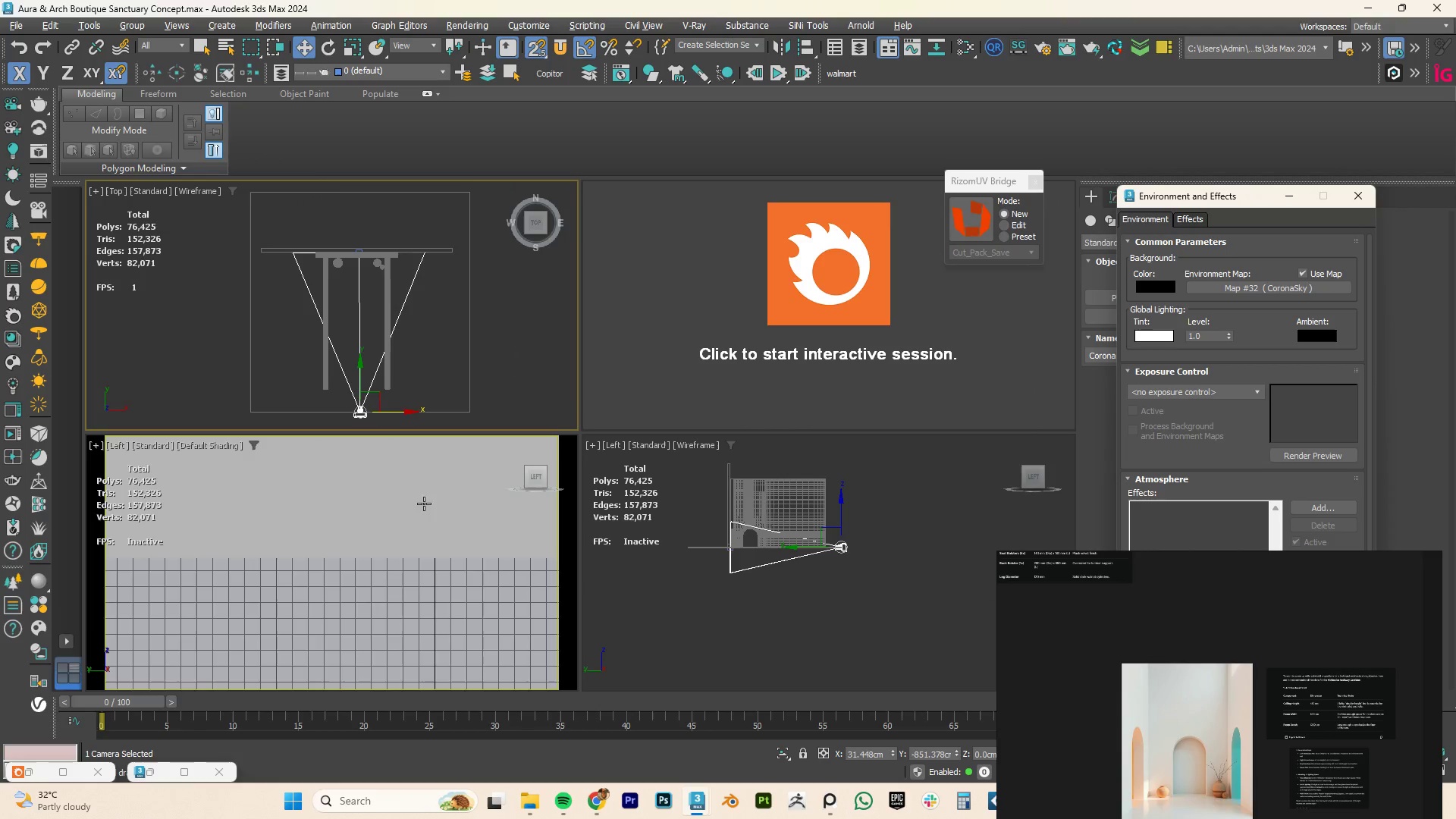 
scroll: coordinate [441, 511], scroll_direction: down, amount: 10.0
 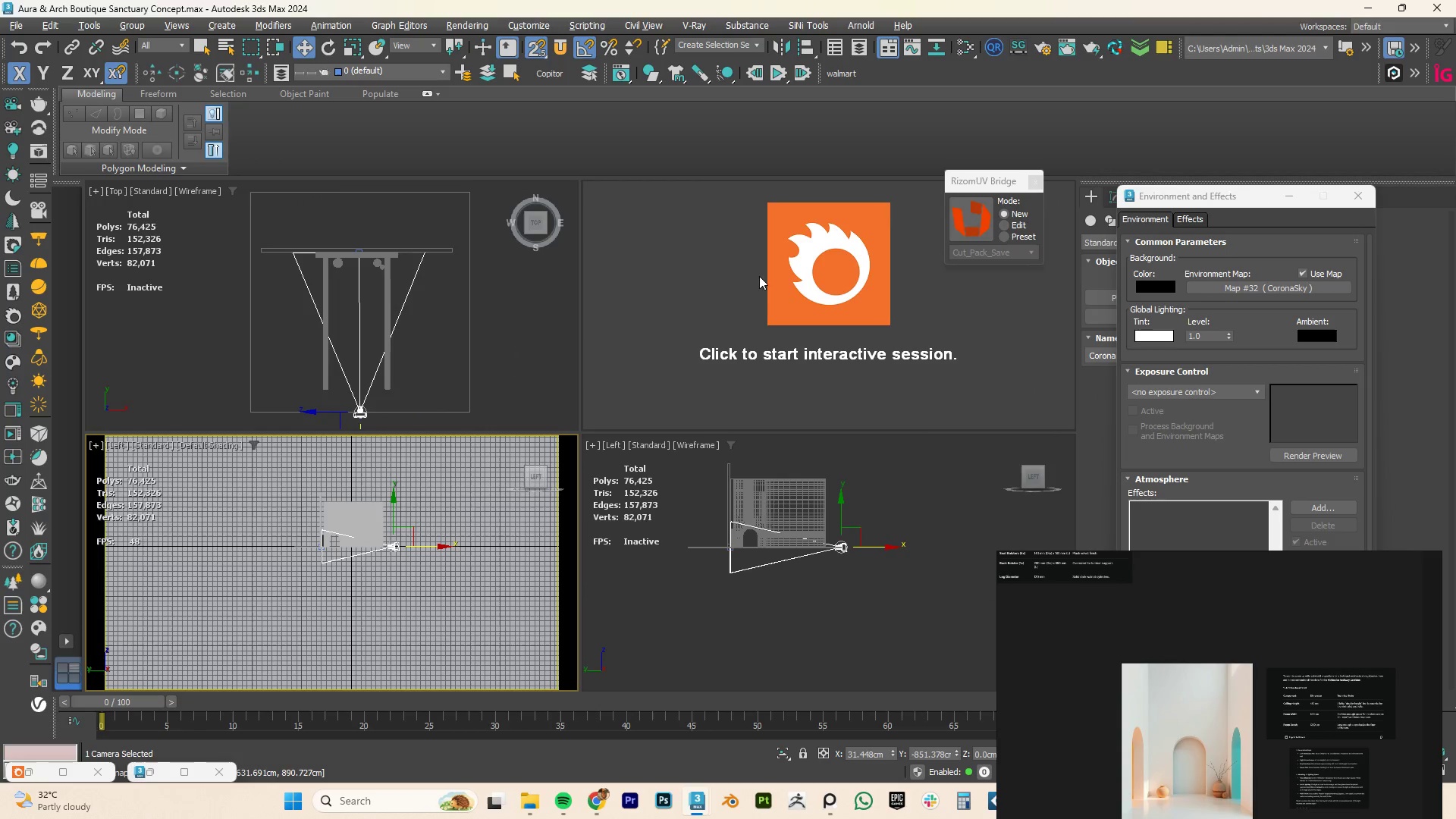 
left_click([814, 327])
 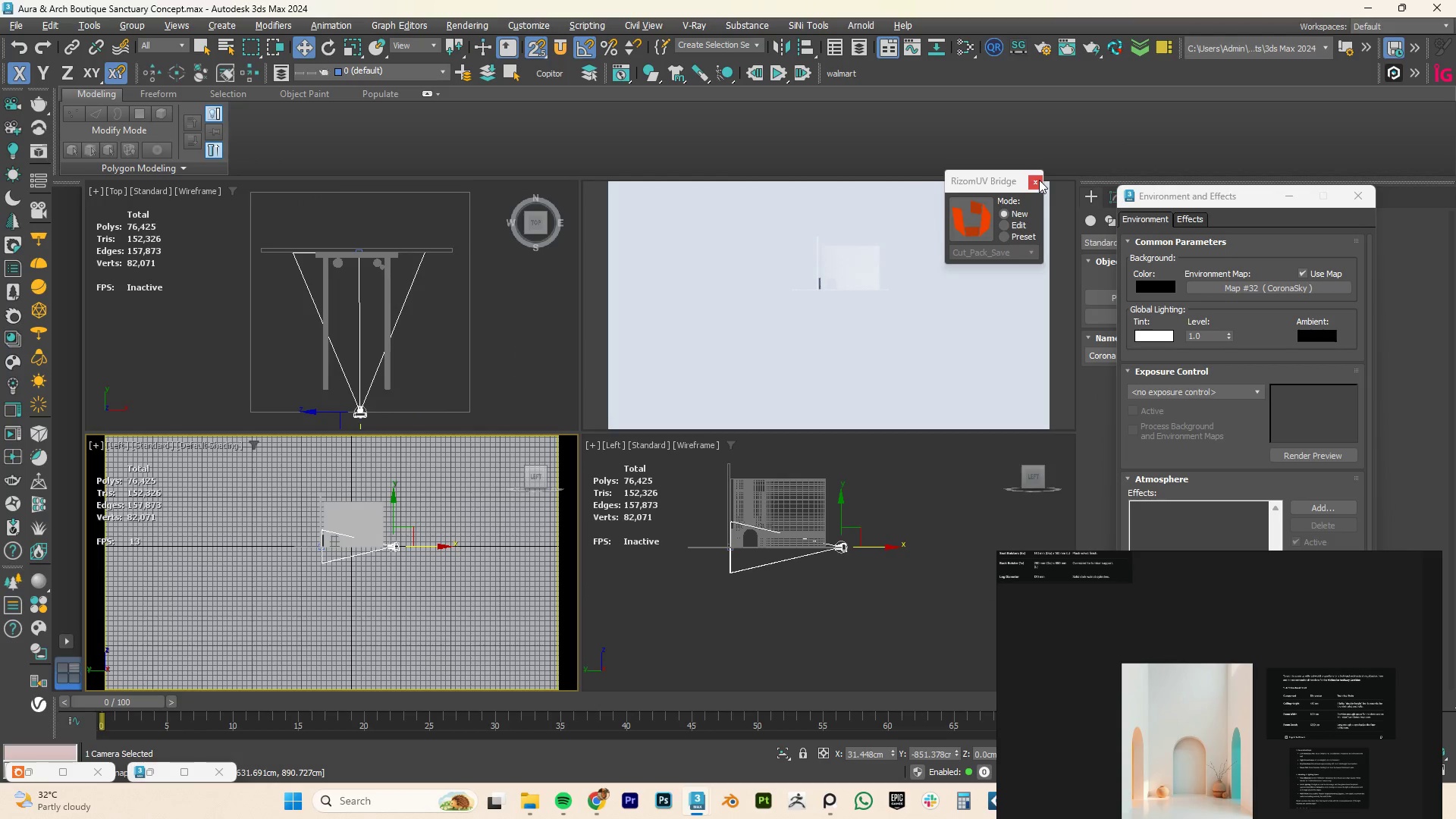 
left_click([1034, 184])
 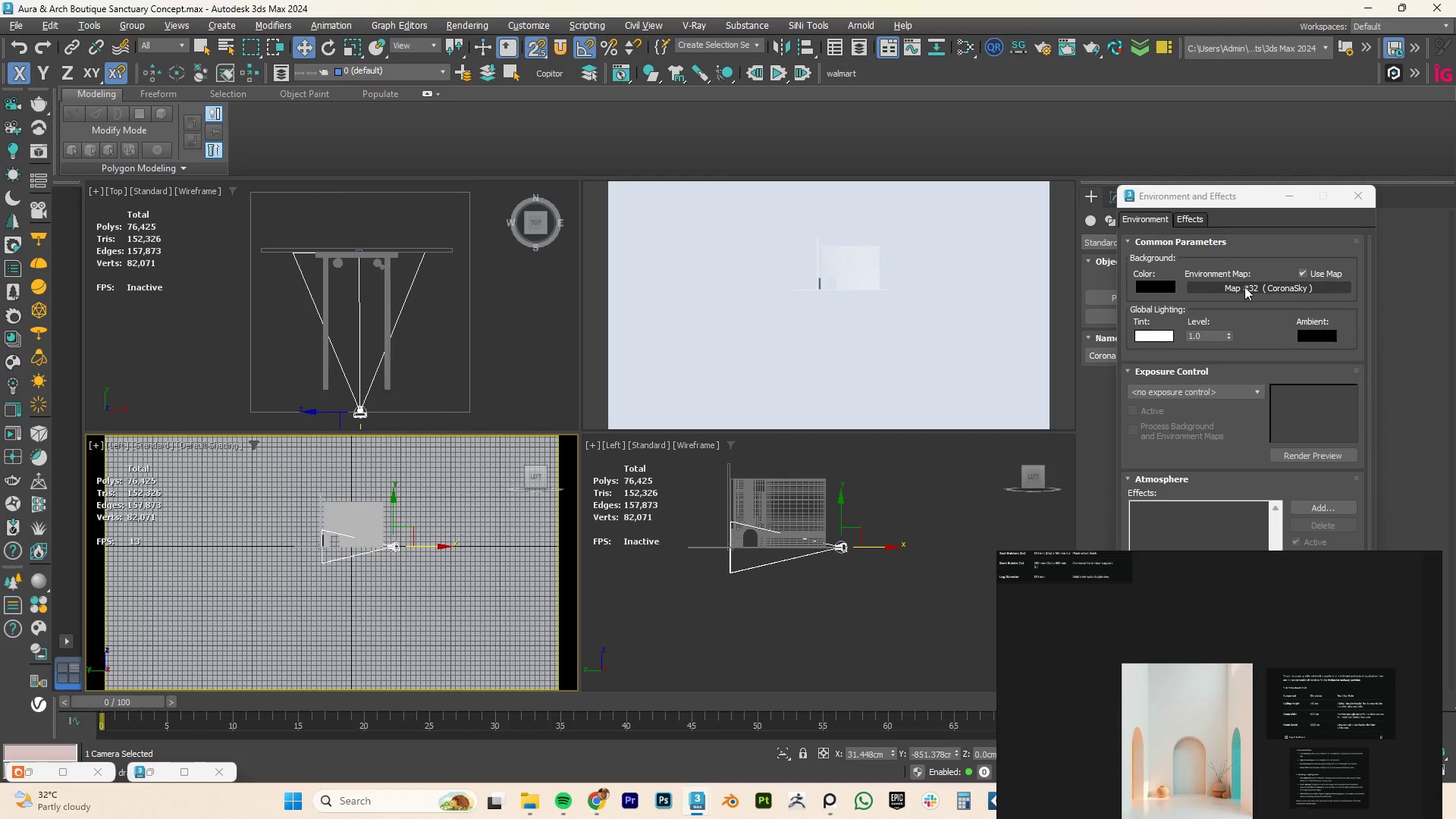 
key(M)
 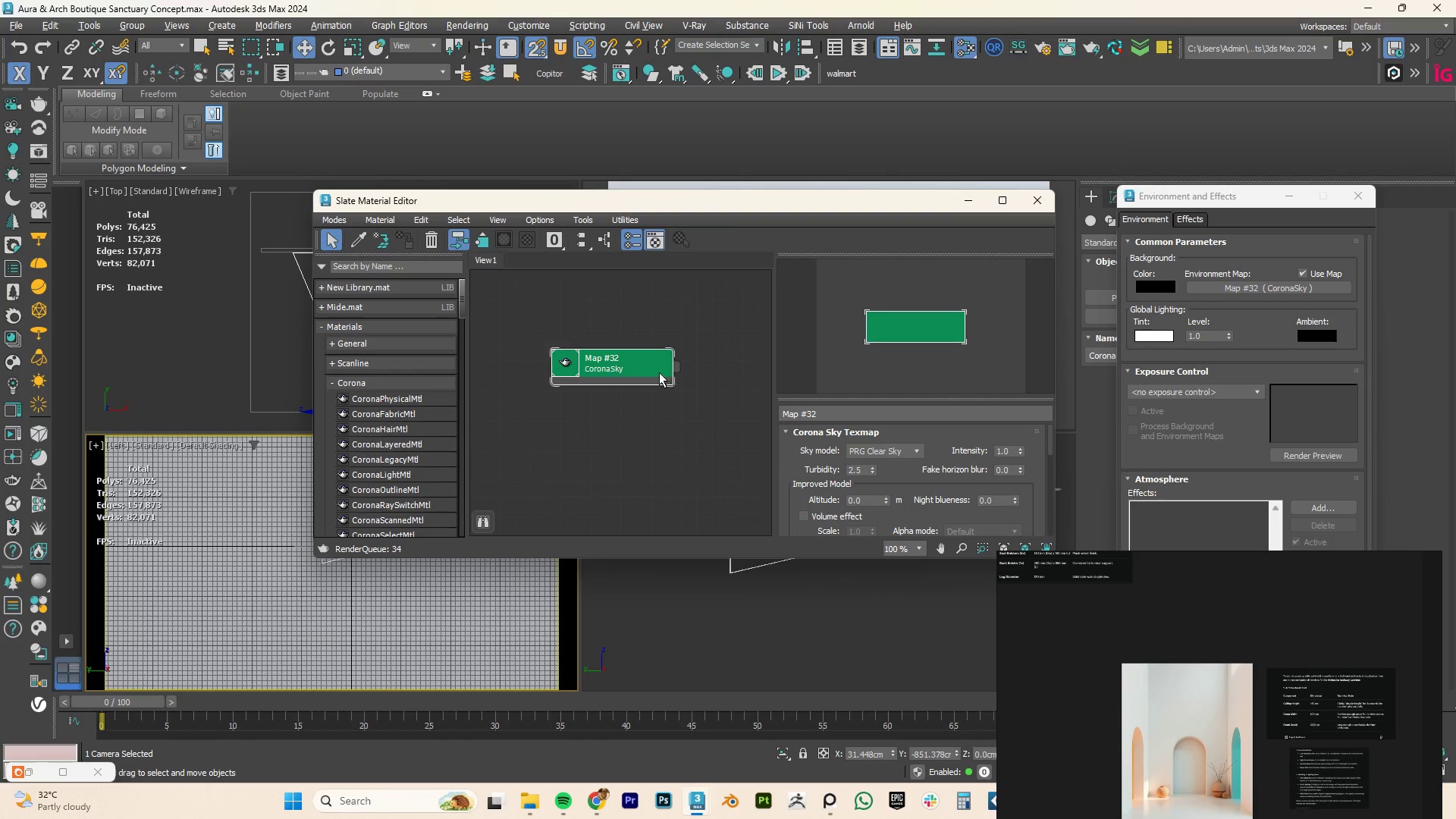 
left_click([649, 370])
 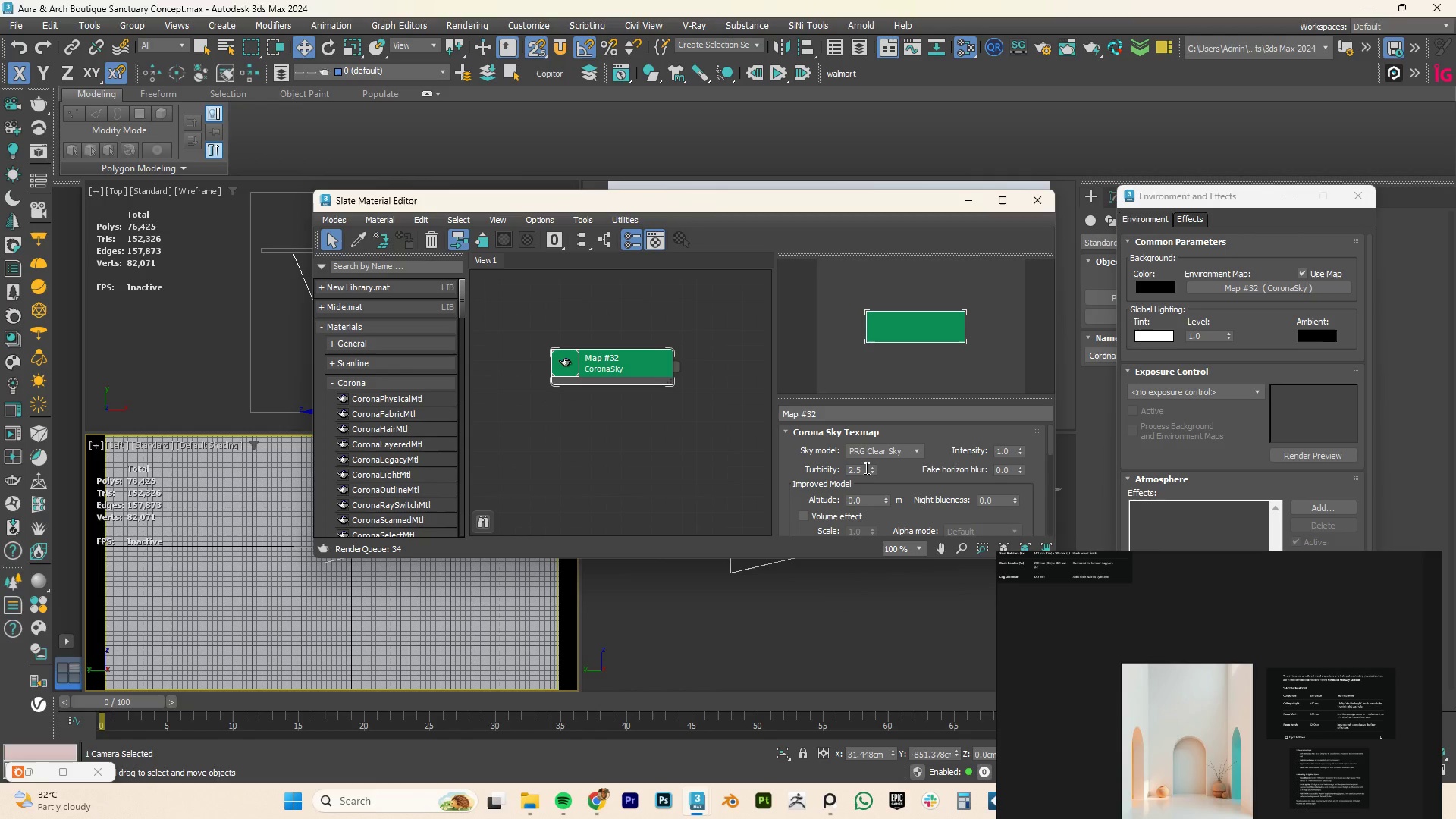 
left_click([855, 472])
 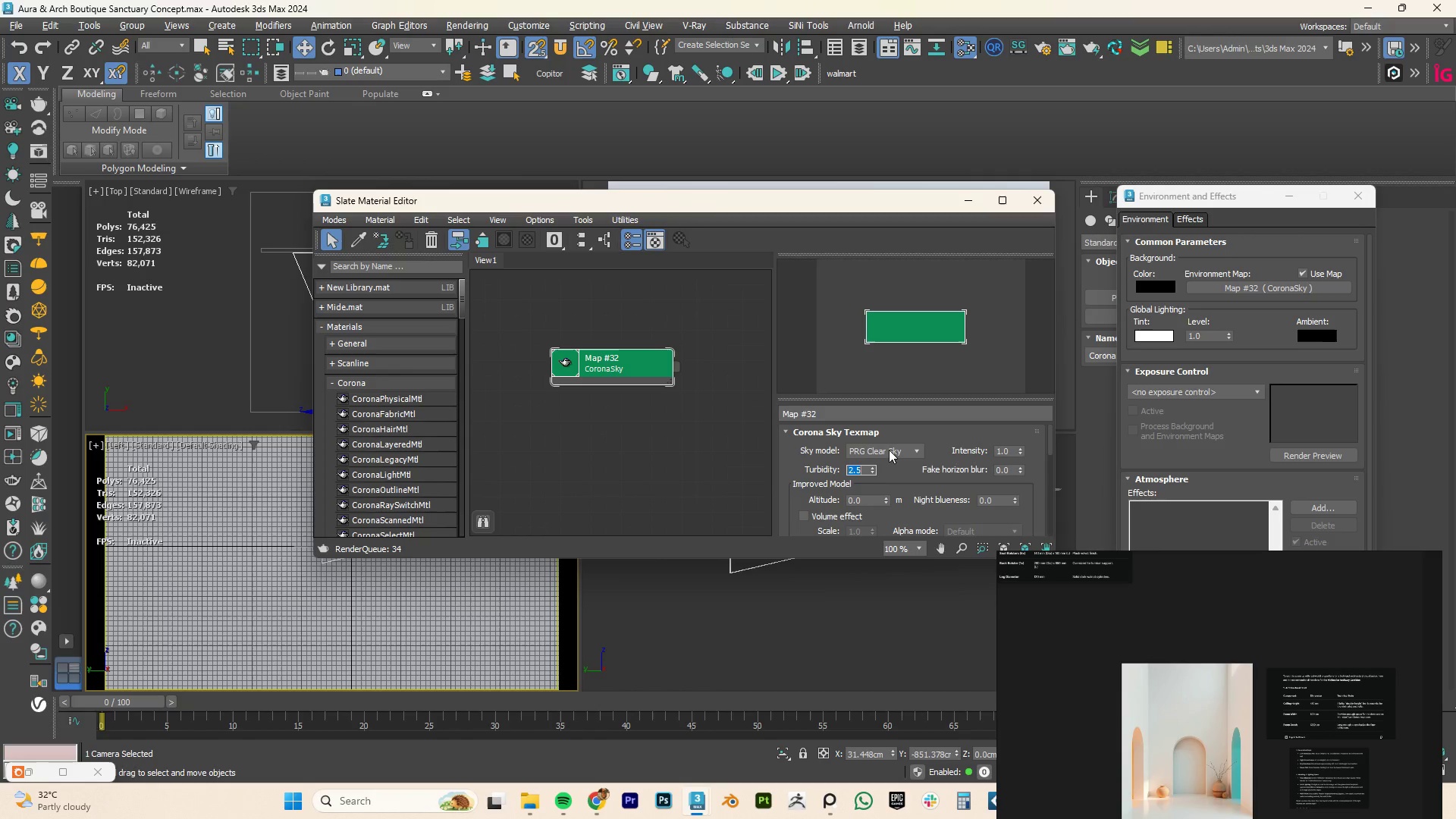 
key(Numpad0)
 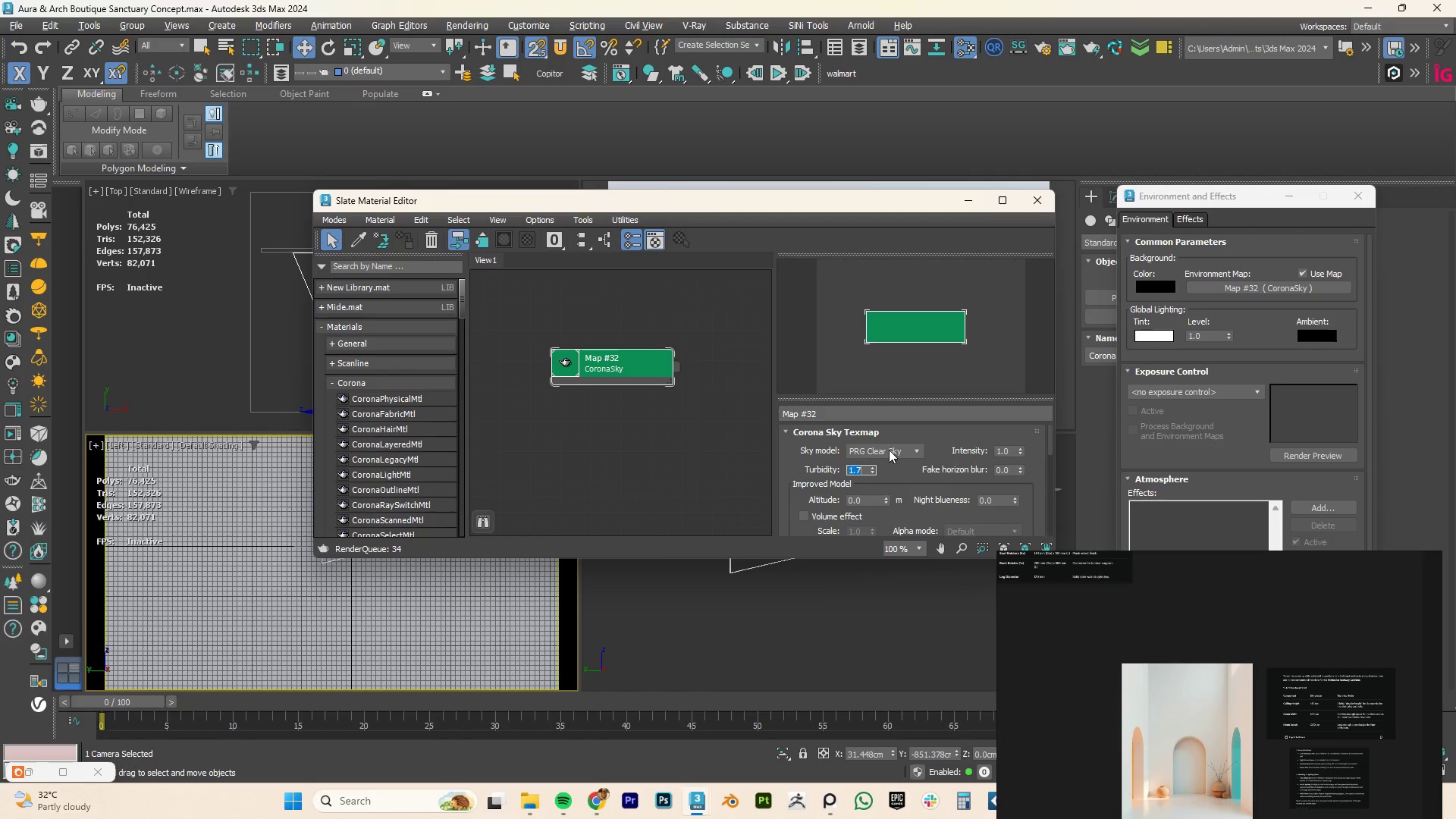 
key(NumpadEnter)
 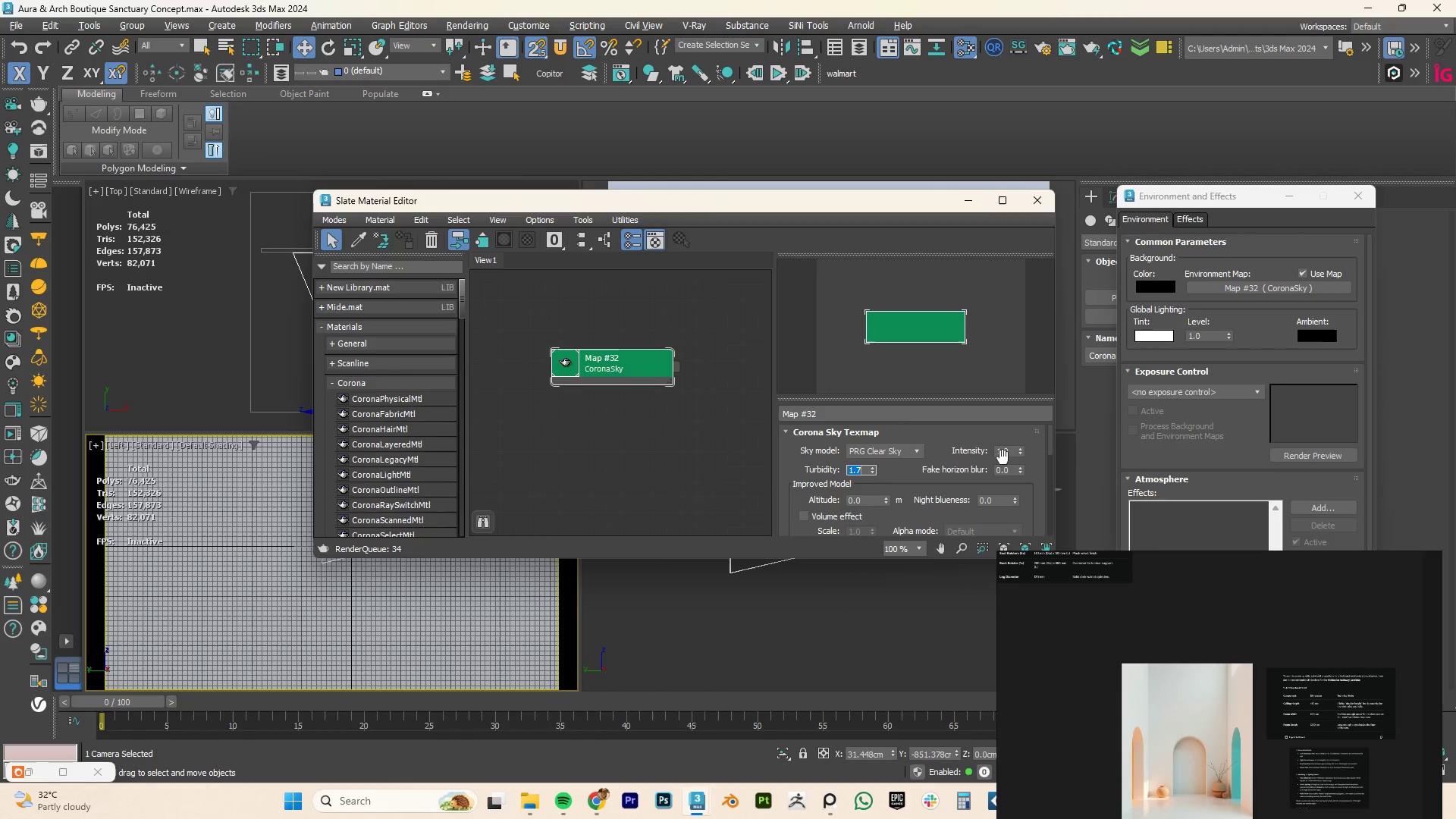 
double_click([1003, 453])
 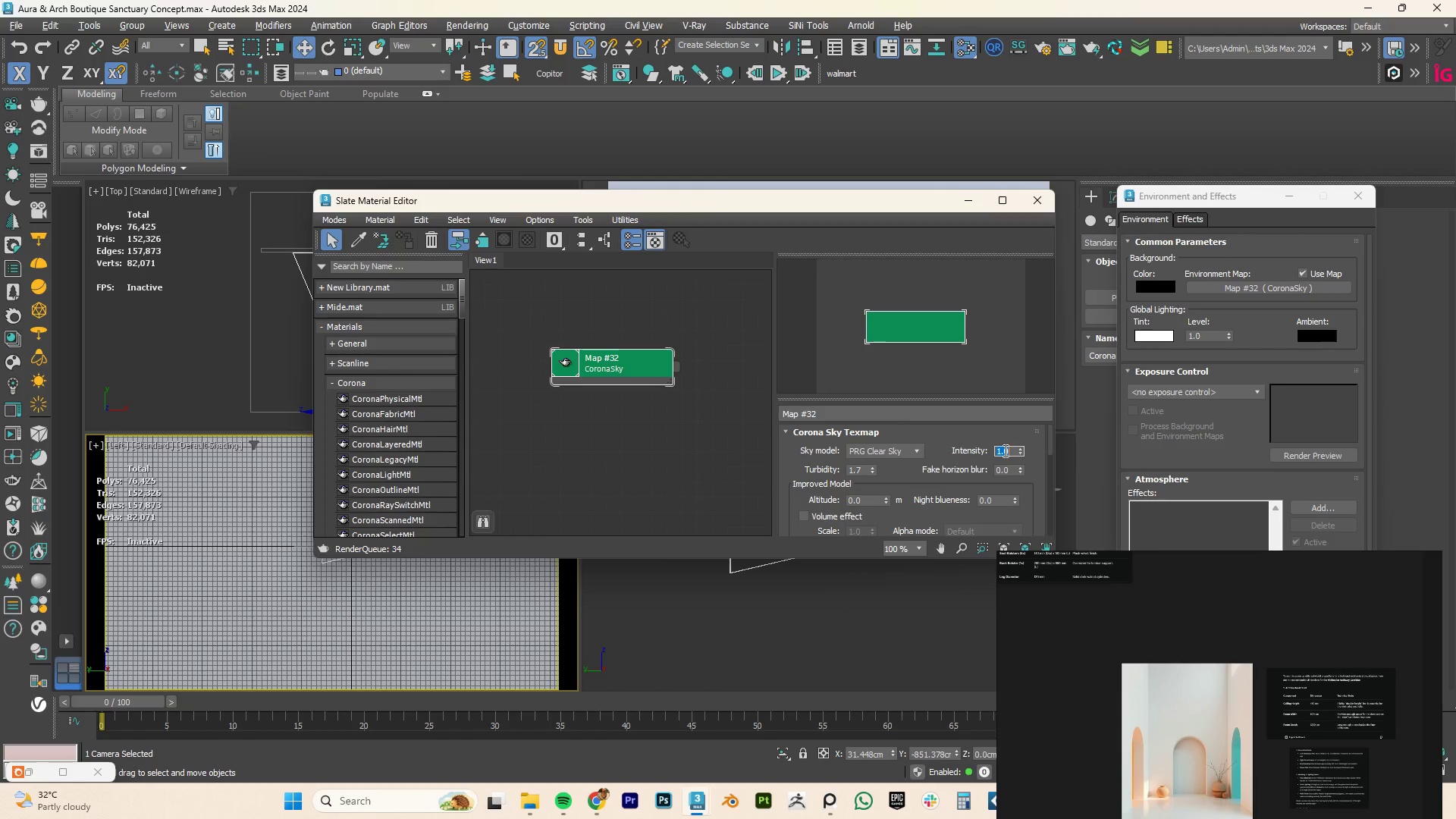 
key(NumpadDecimal)
 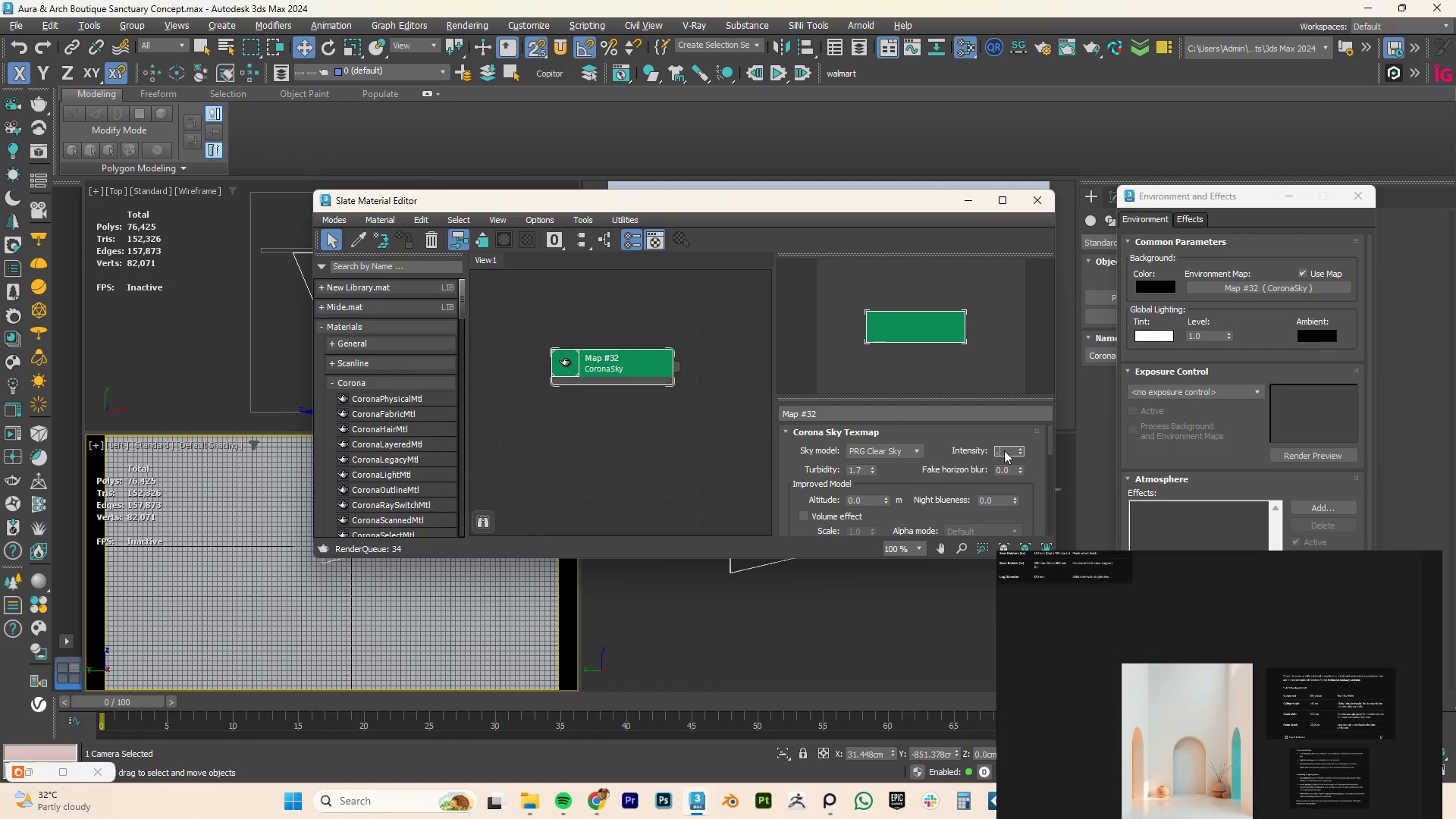 
key(Numpad1)
 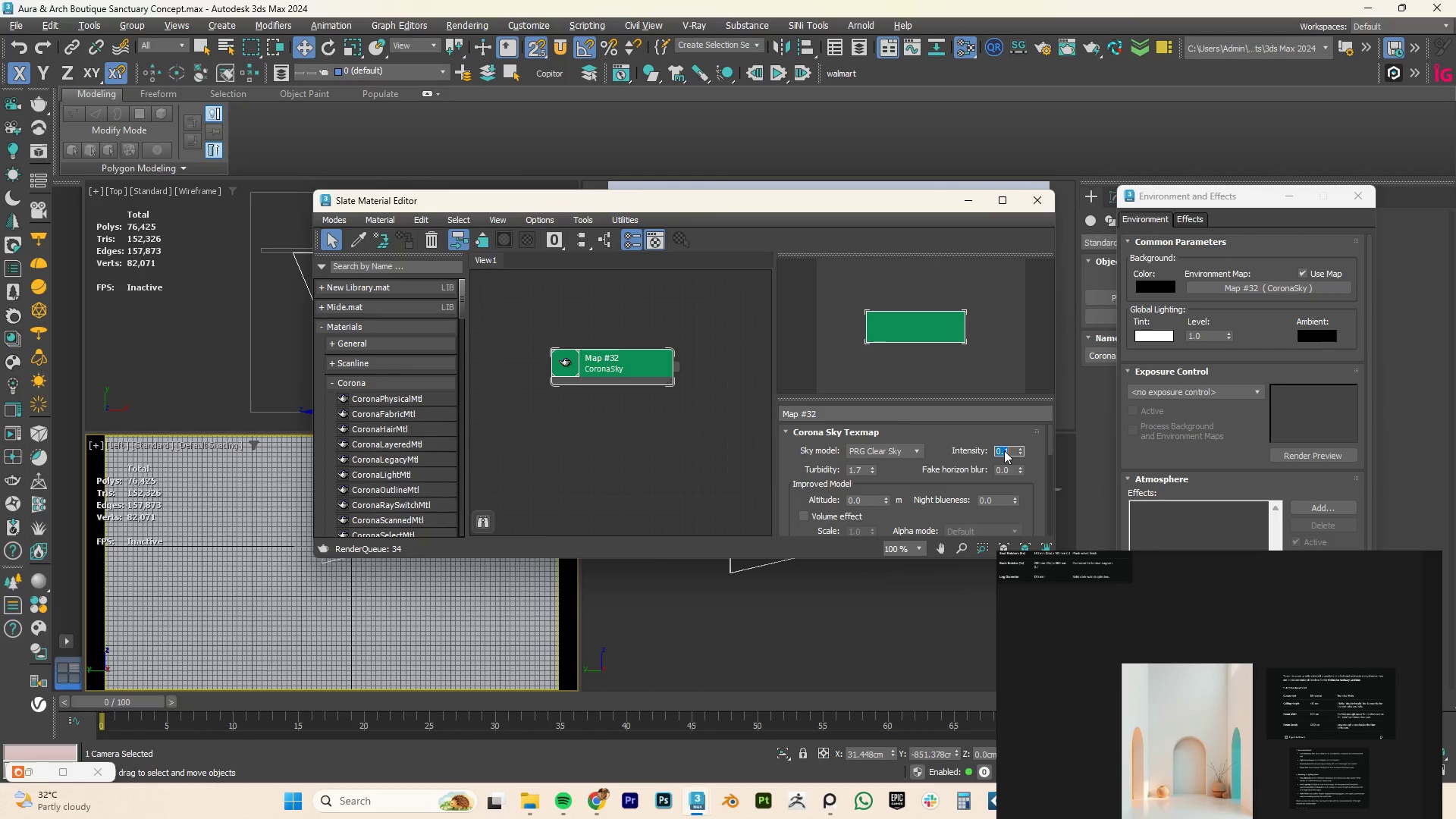 
key(NumpadEnter)
 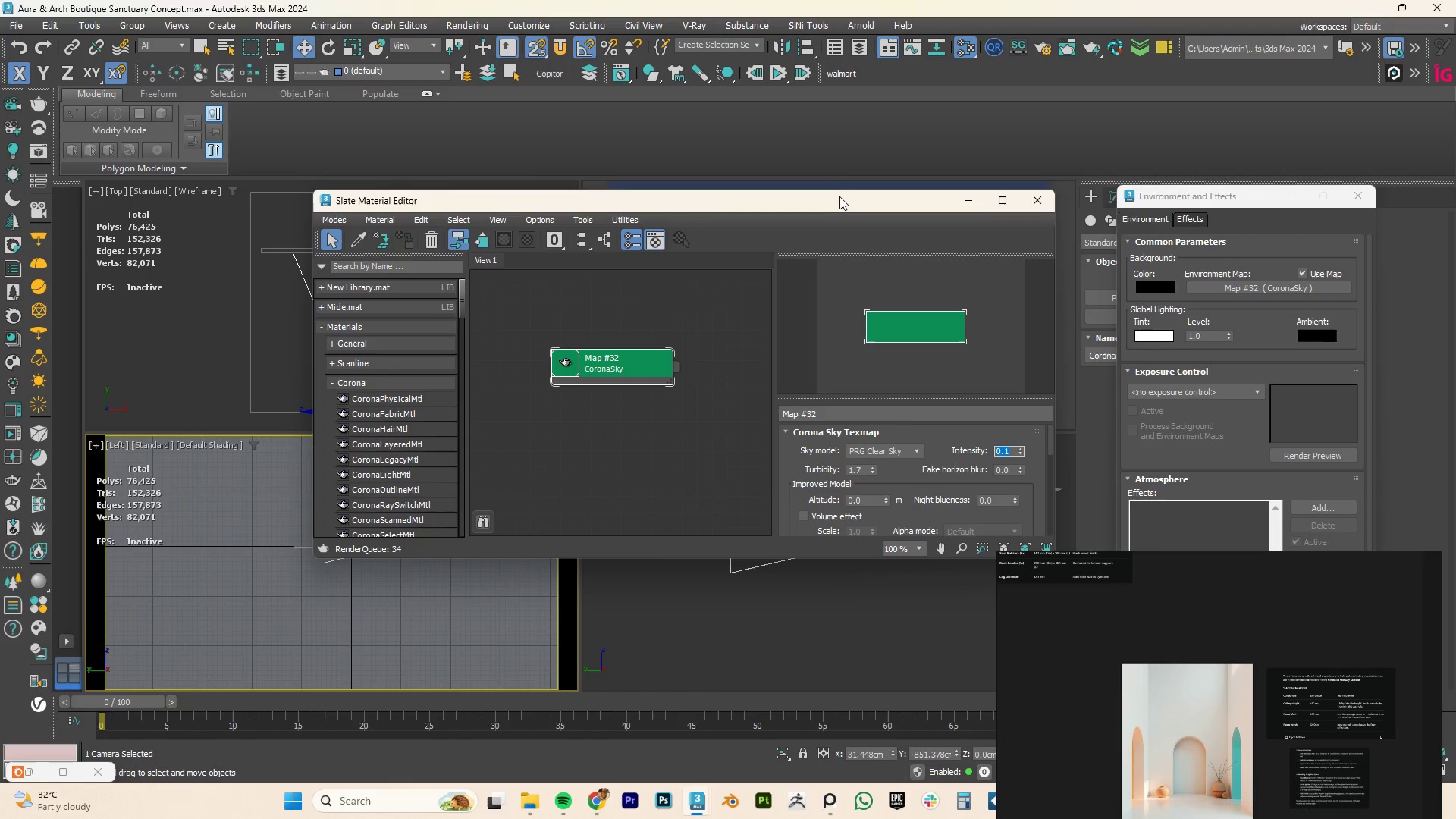 
left_click_drag(start_coordinate=[836, 205], to_coordinate=[541, 342])
 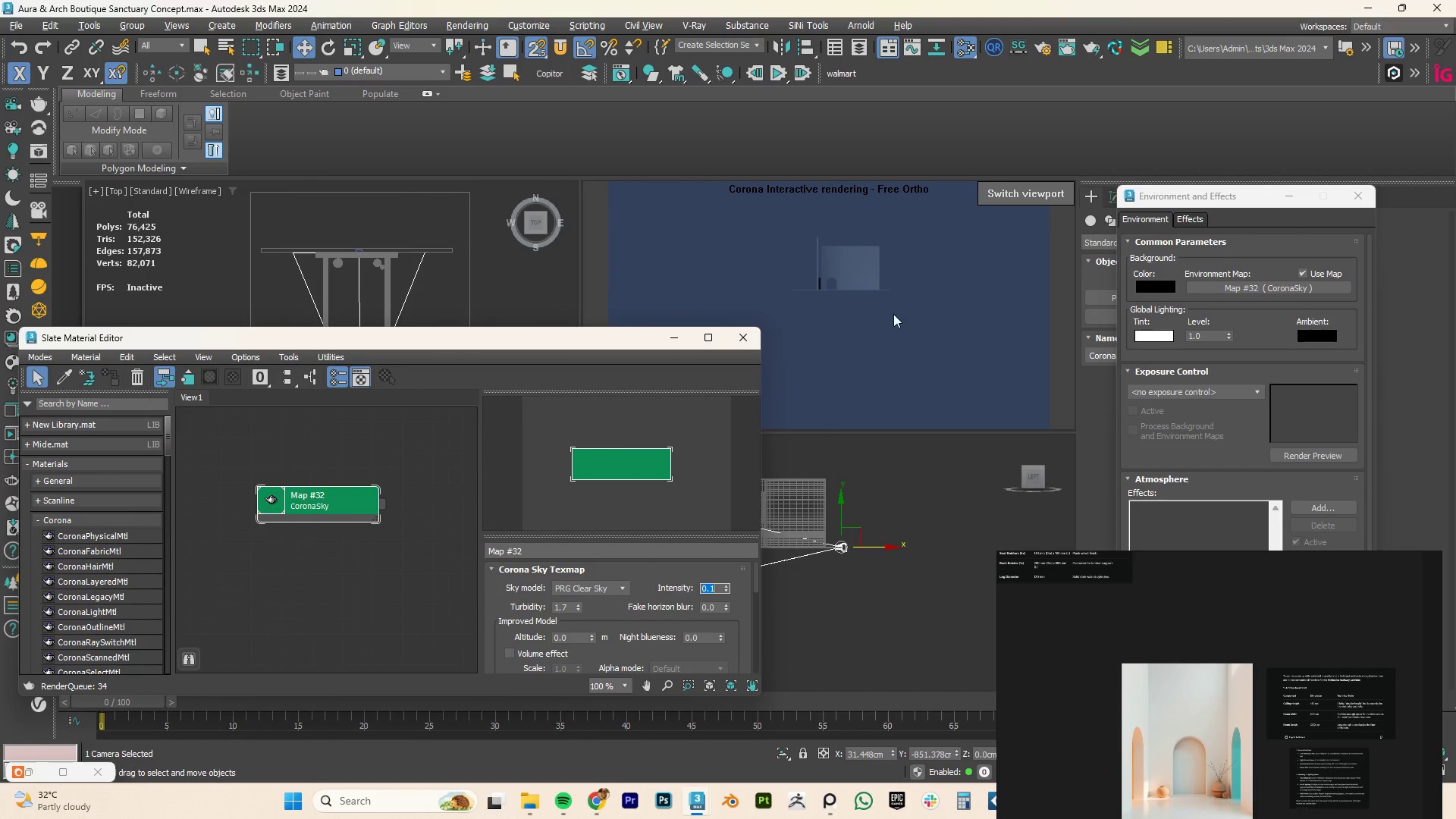 
scroll: coordinate [860, 276], scroll_direction: up, amount: 4.0
 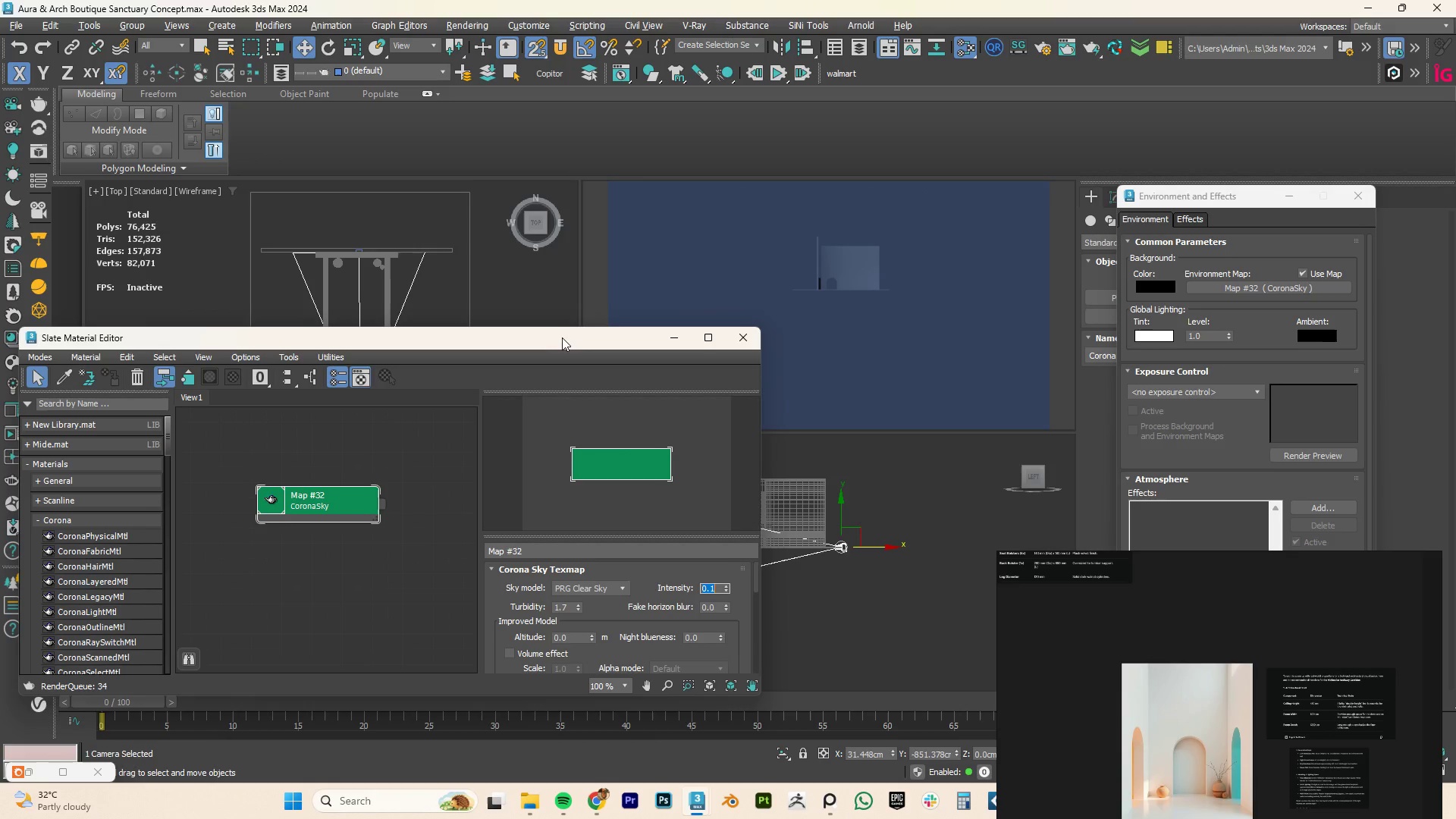 
left_click_drag(start_coordinate=[562, 335], to_coordinate=[1194, 277])
 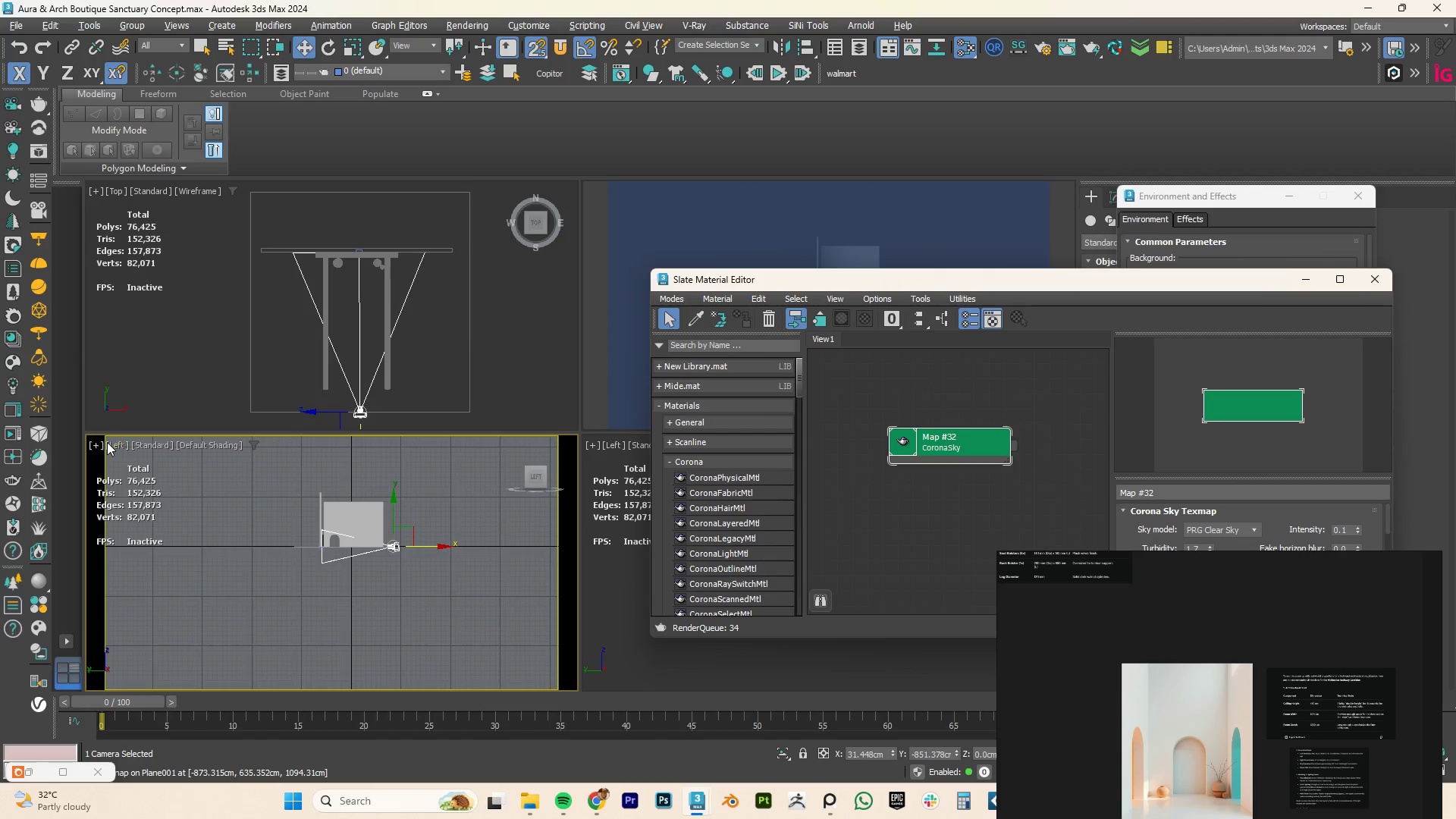 
left_click([111, 442])
 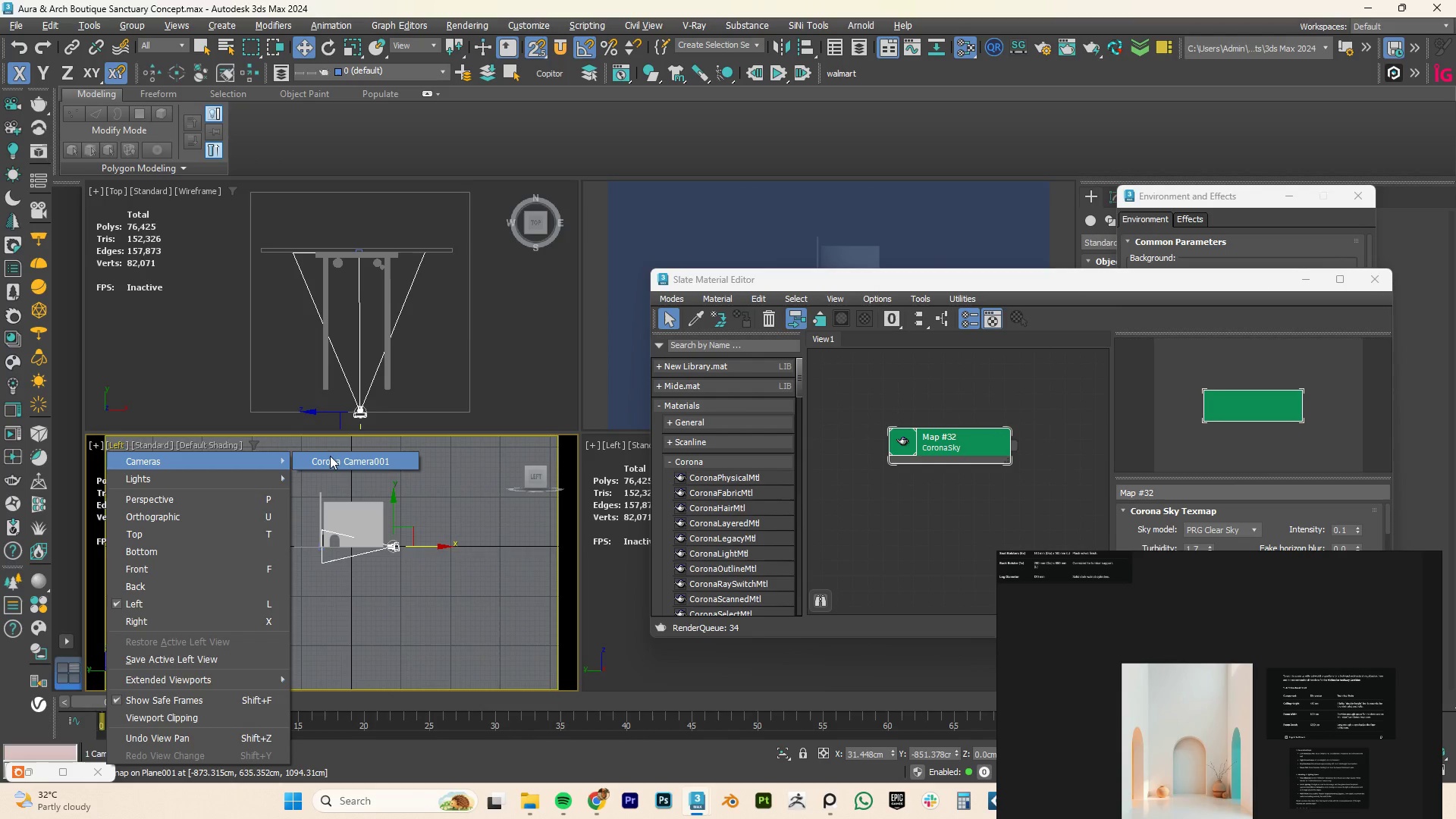 
left_click([339, 457])
 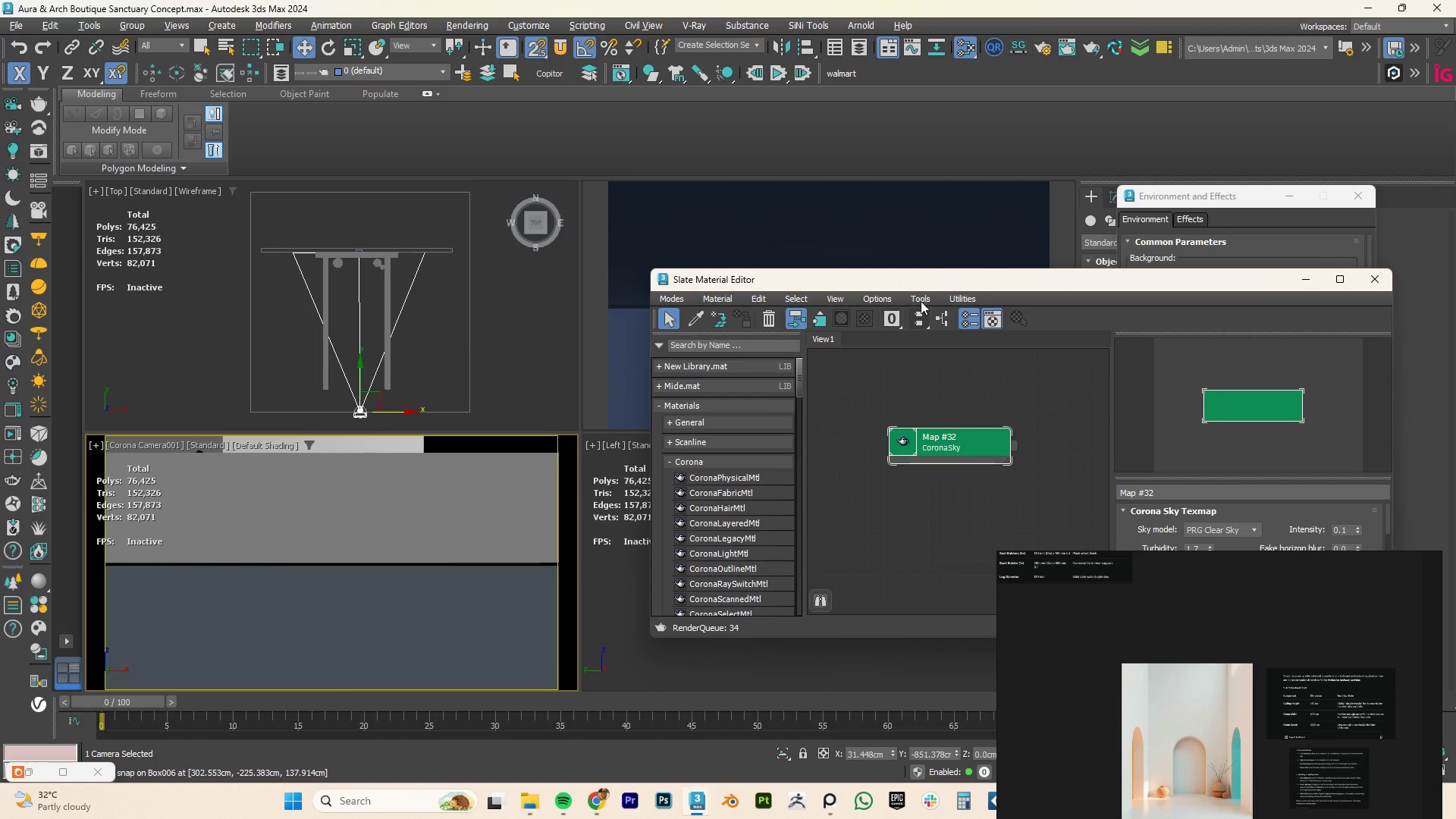 
left_click_drag(start_coordinate=[934, 278], to_coordinate=[1109, 411])
 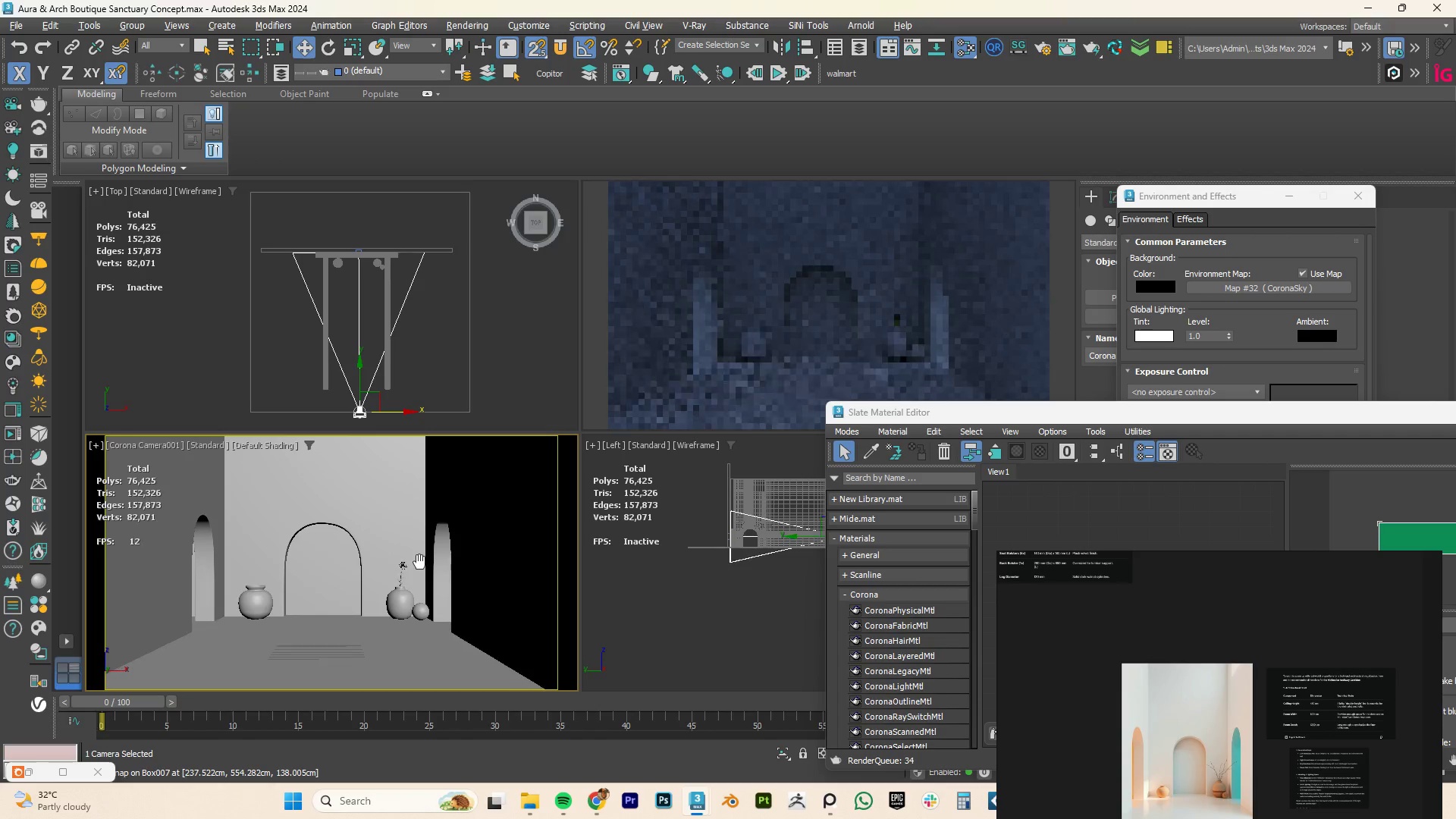 
wait(7.81)
 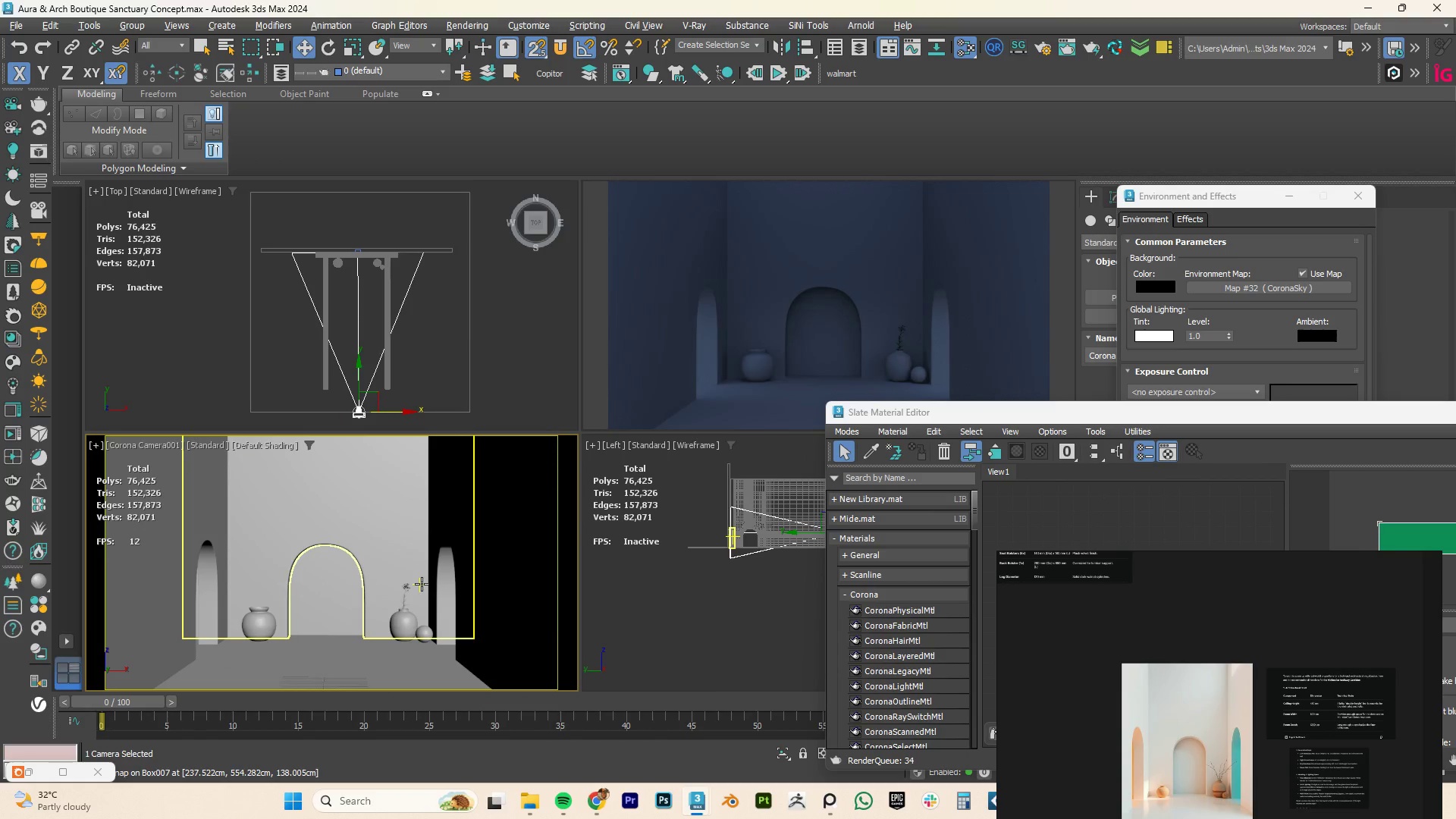 
key(G)
 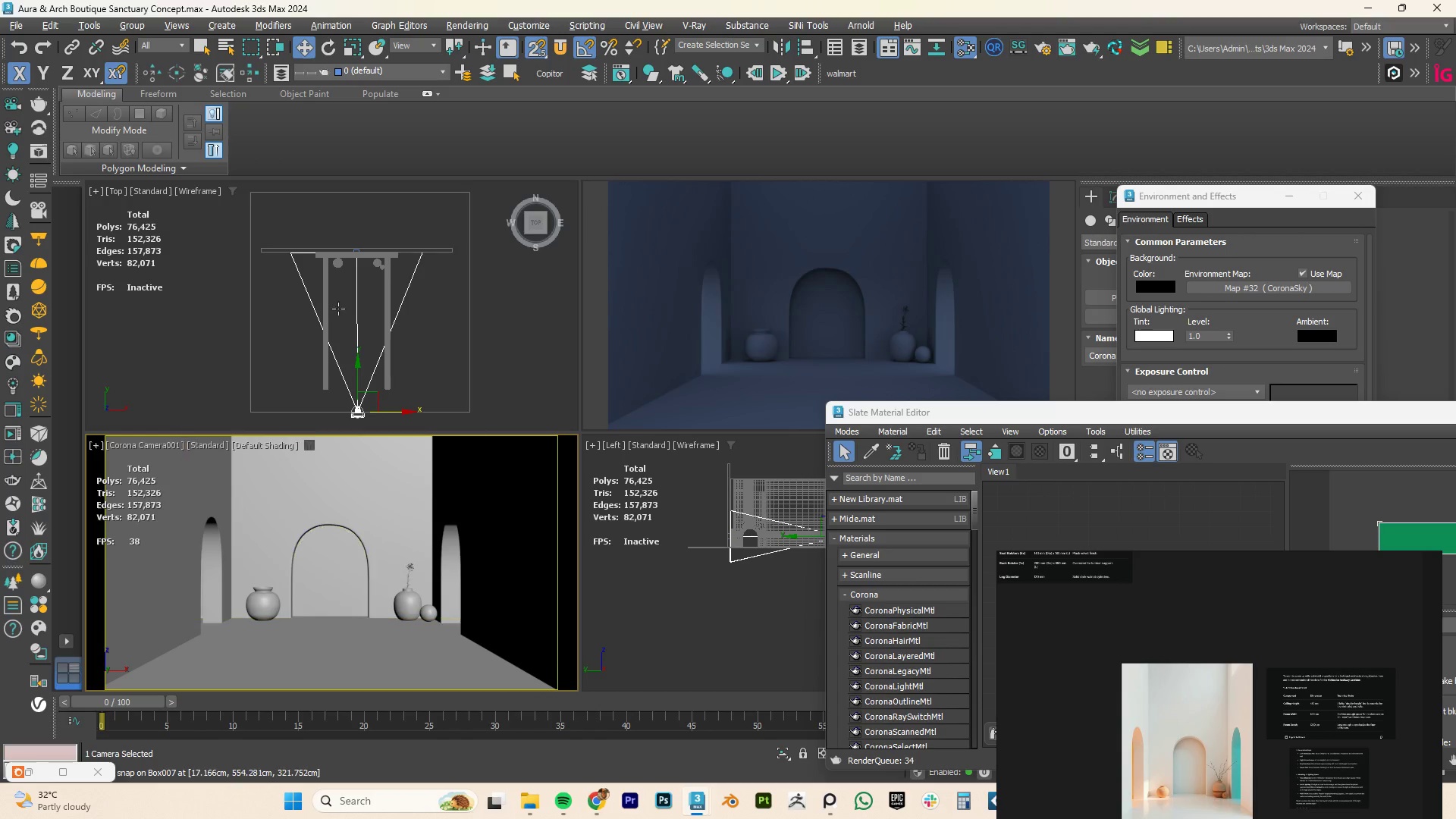 
left_click_drag(start_coordinate=[359, 370], to_coordinate=[362, 378])
 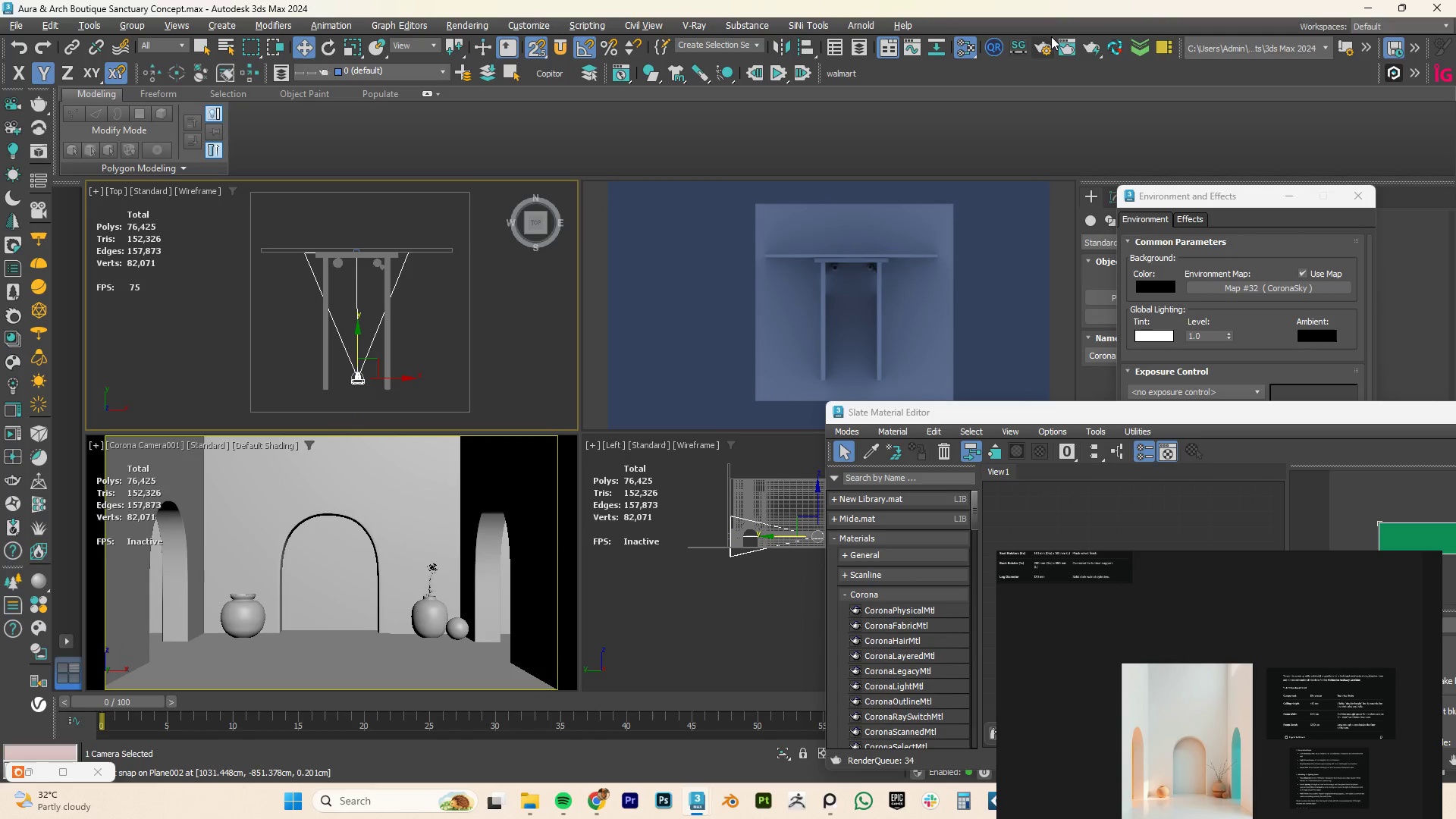 
left_click([1048, 50])
 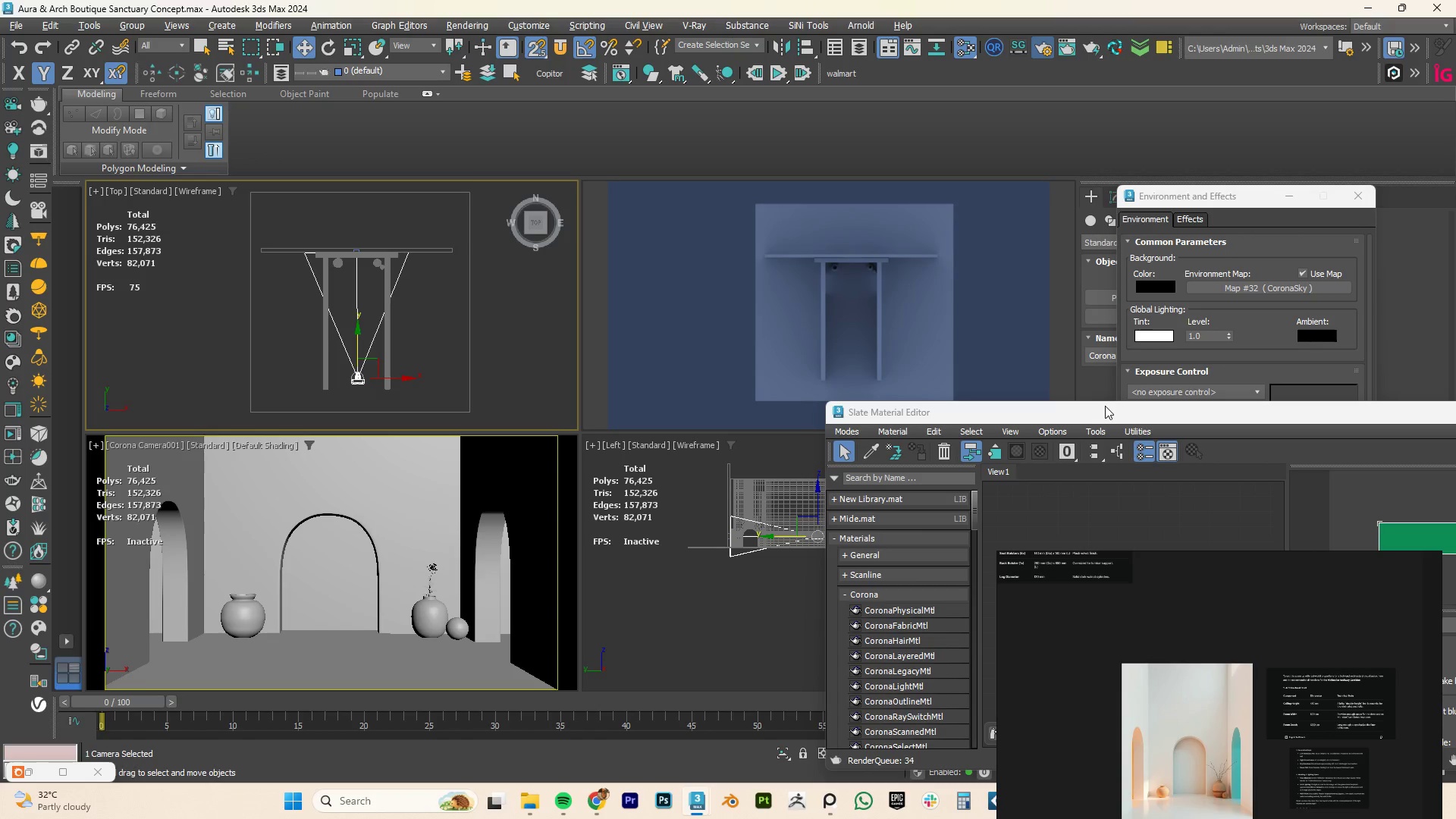 
left_click_drag(start_coordinate=[1128, 411], to_coordinate=[911, 423])
 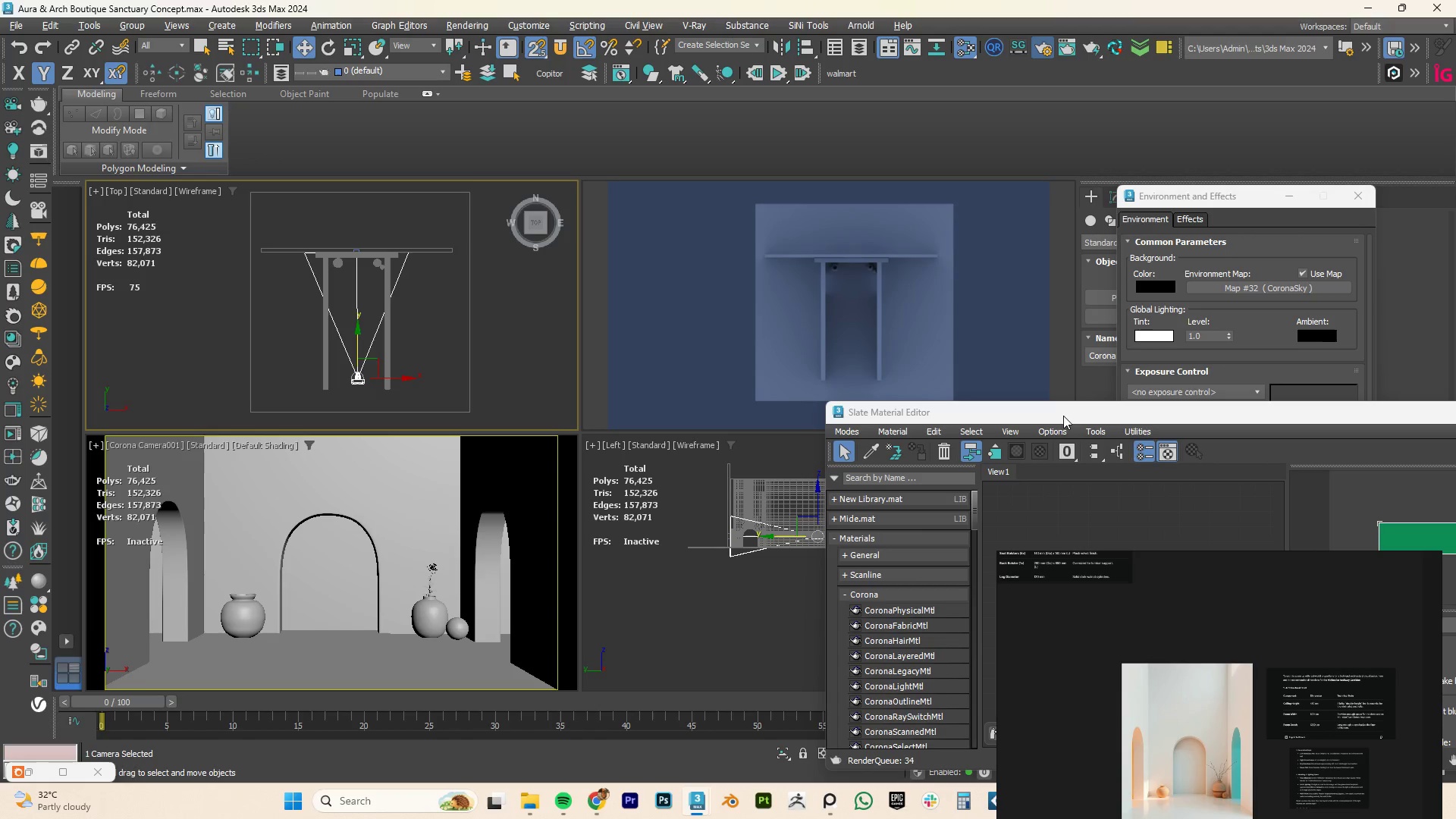 
left_click_drag(start_coordinate=[1063, 416], to_coordinate=[976, 416])
 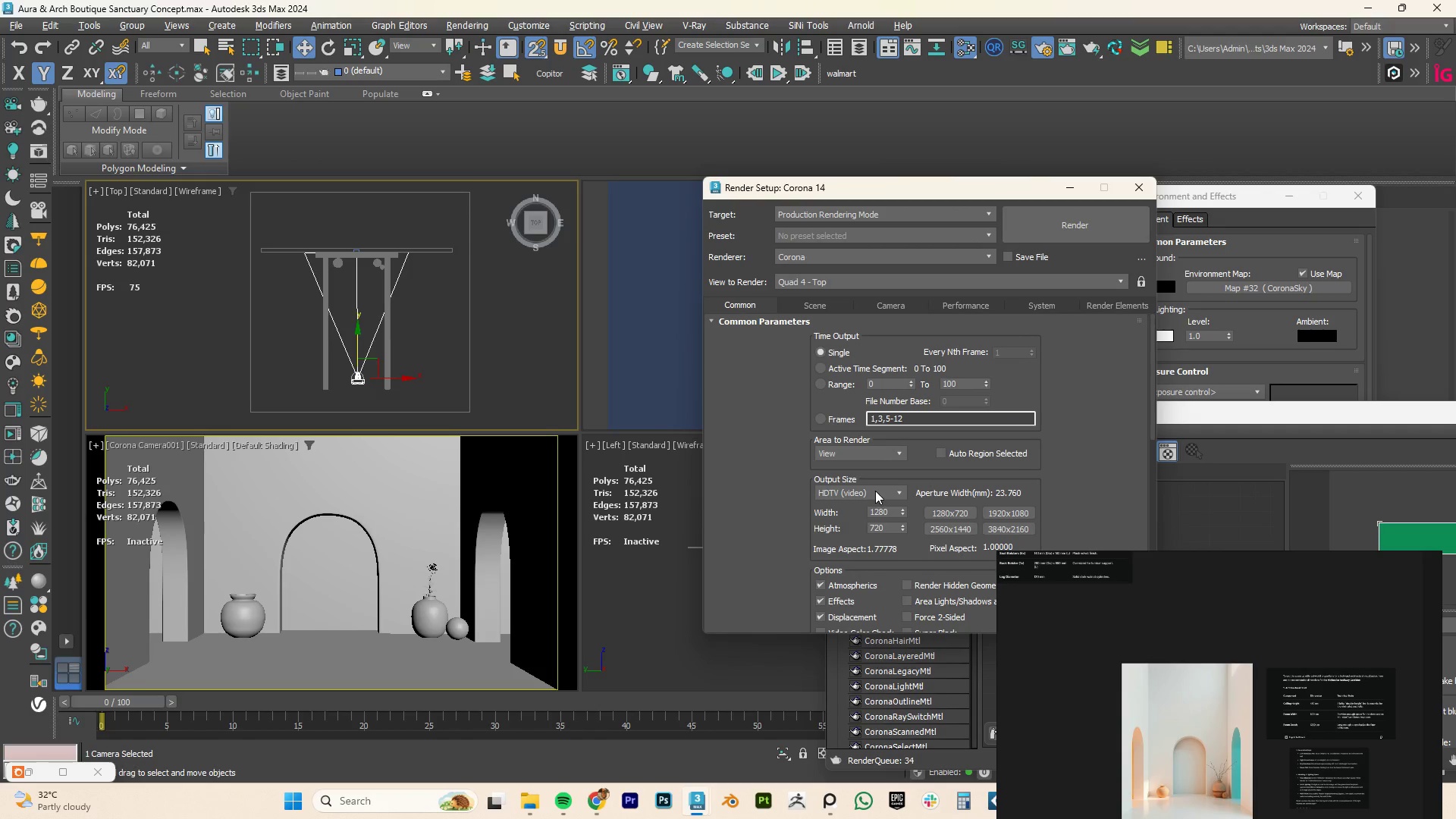 
left_click([1003, 527])
 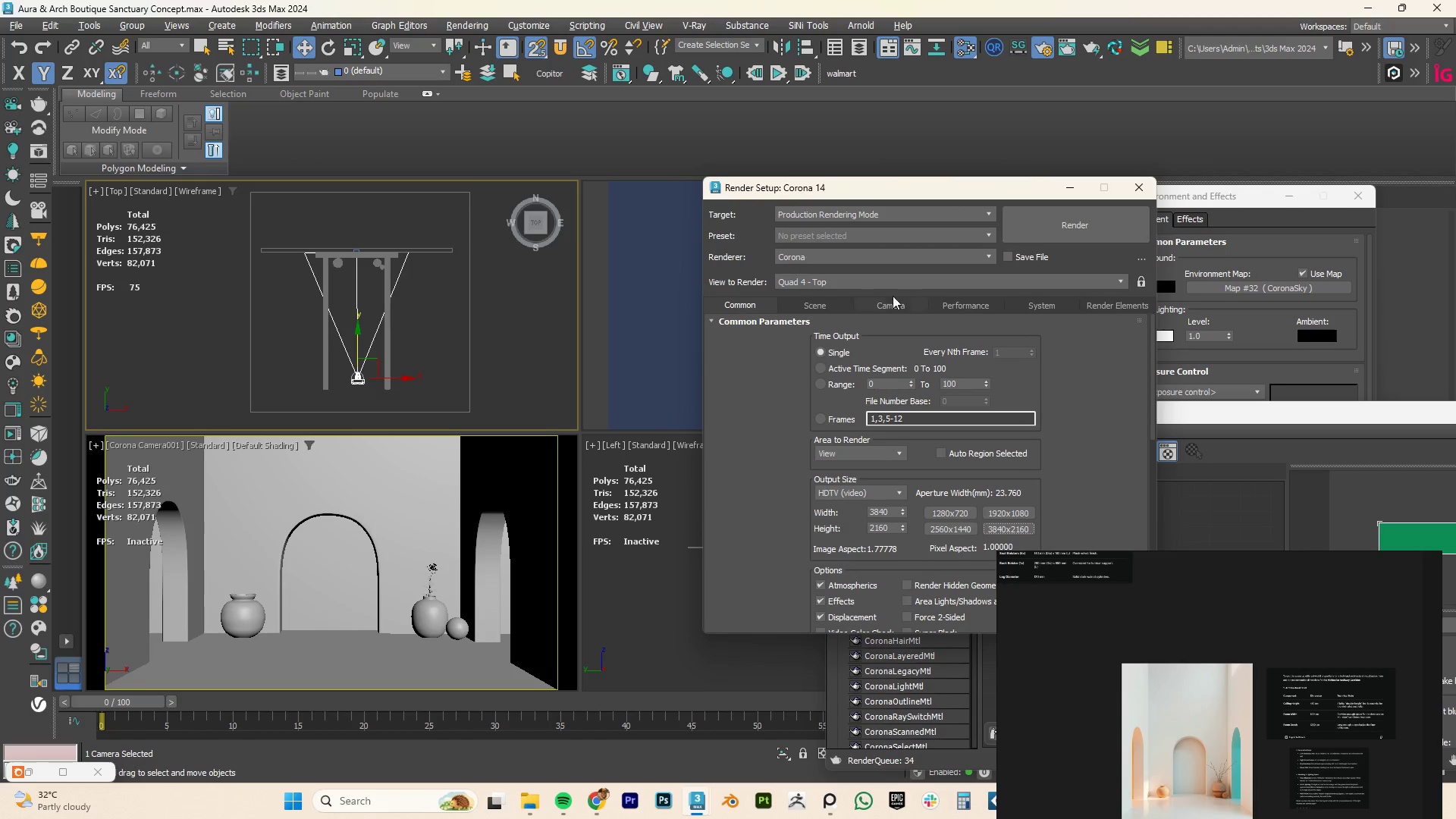 
left_click([925, 280])
 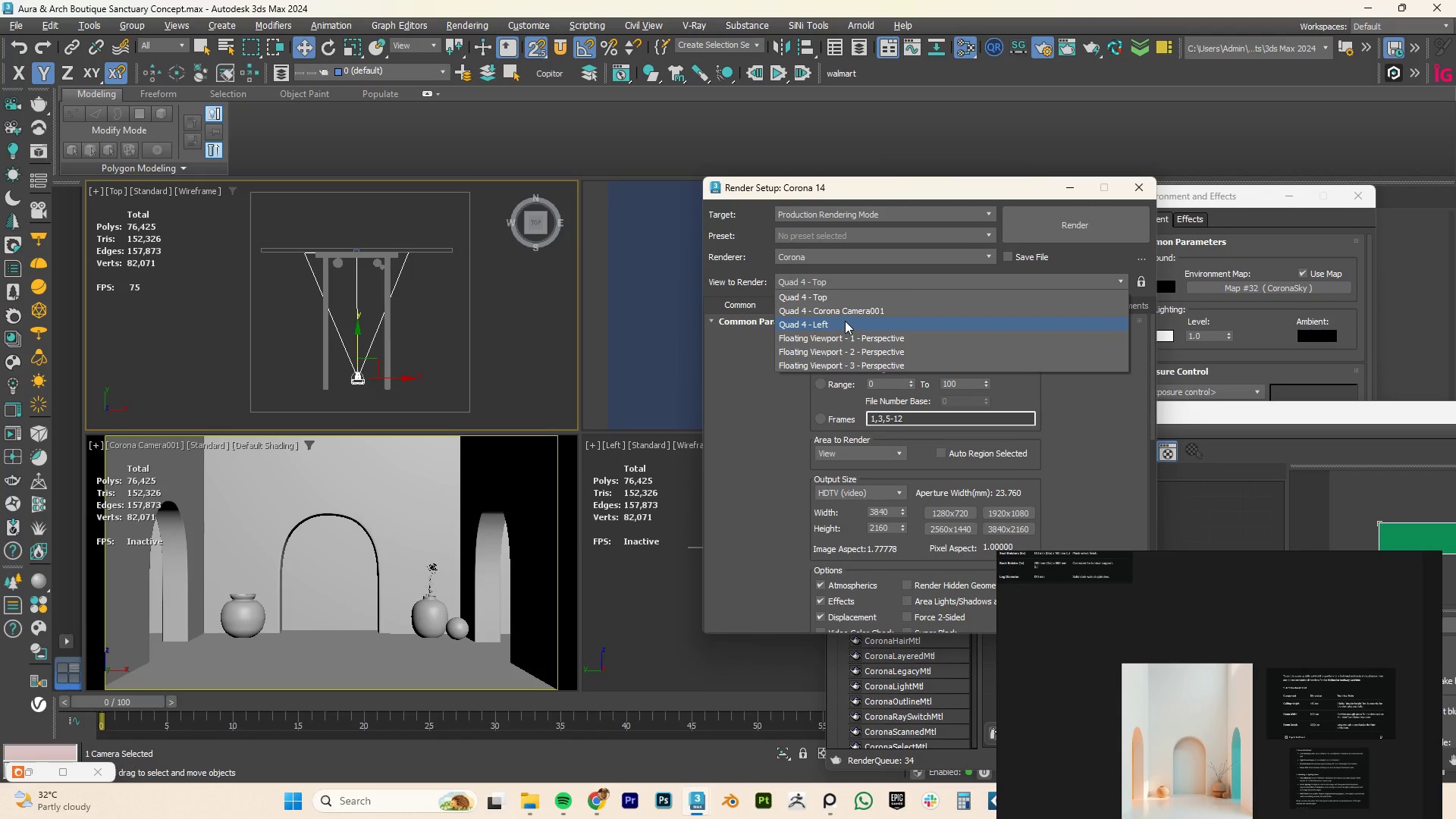 
left_click([856, 309])
 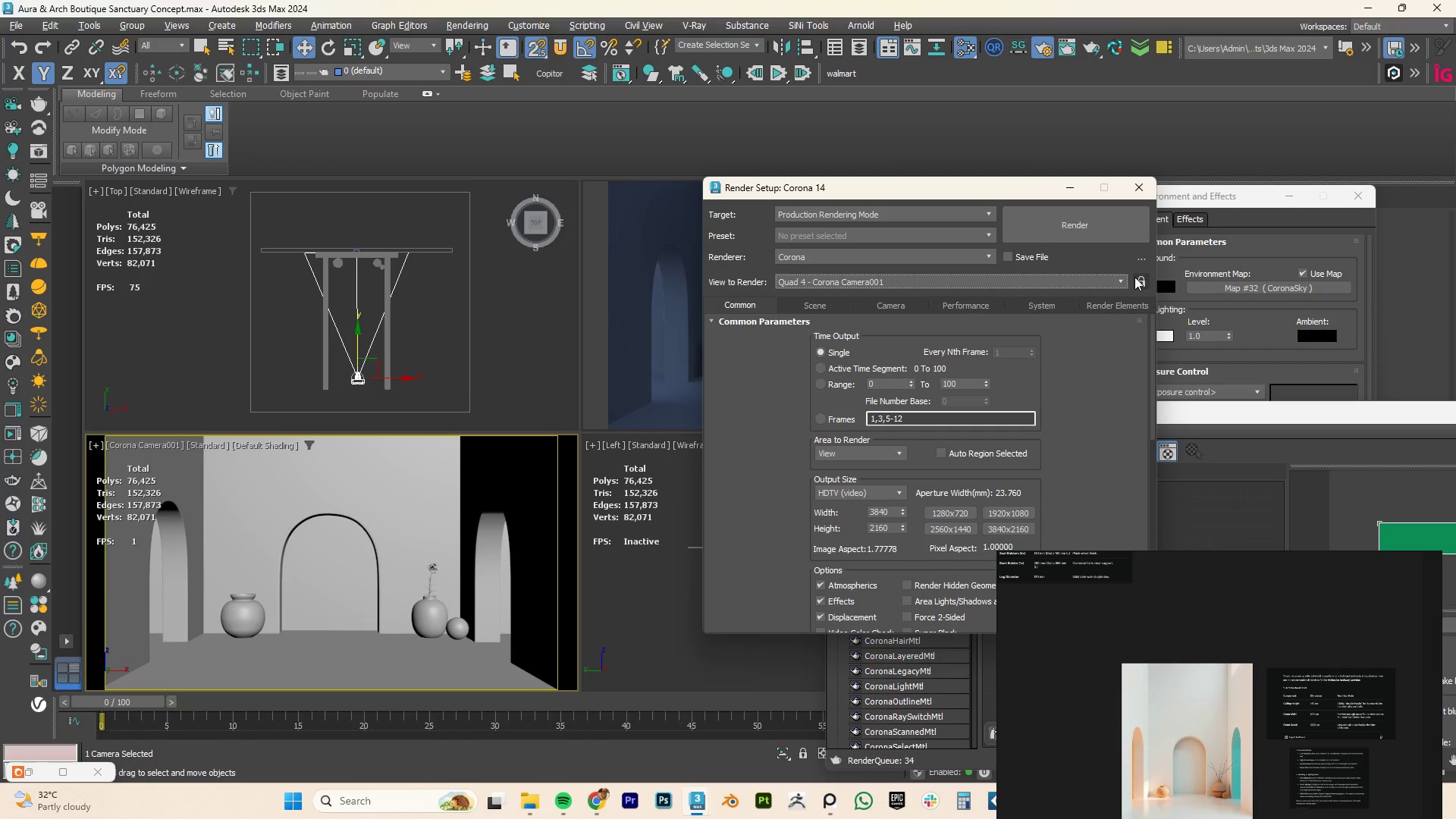 
left_click([1141, 278])
 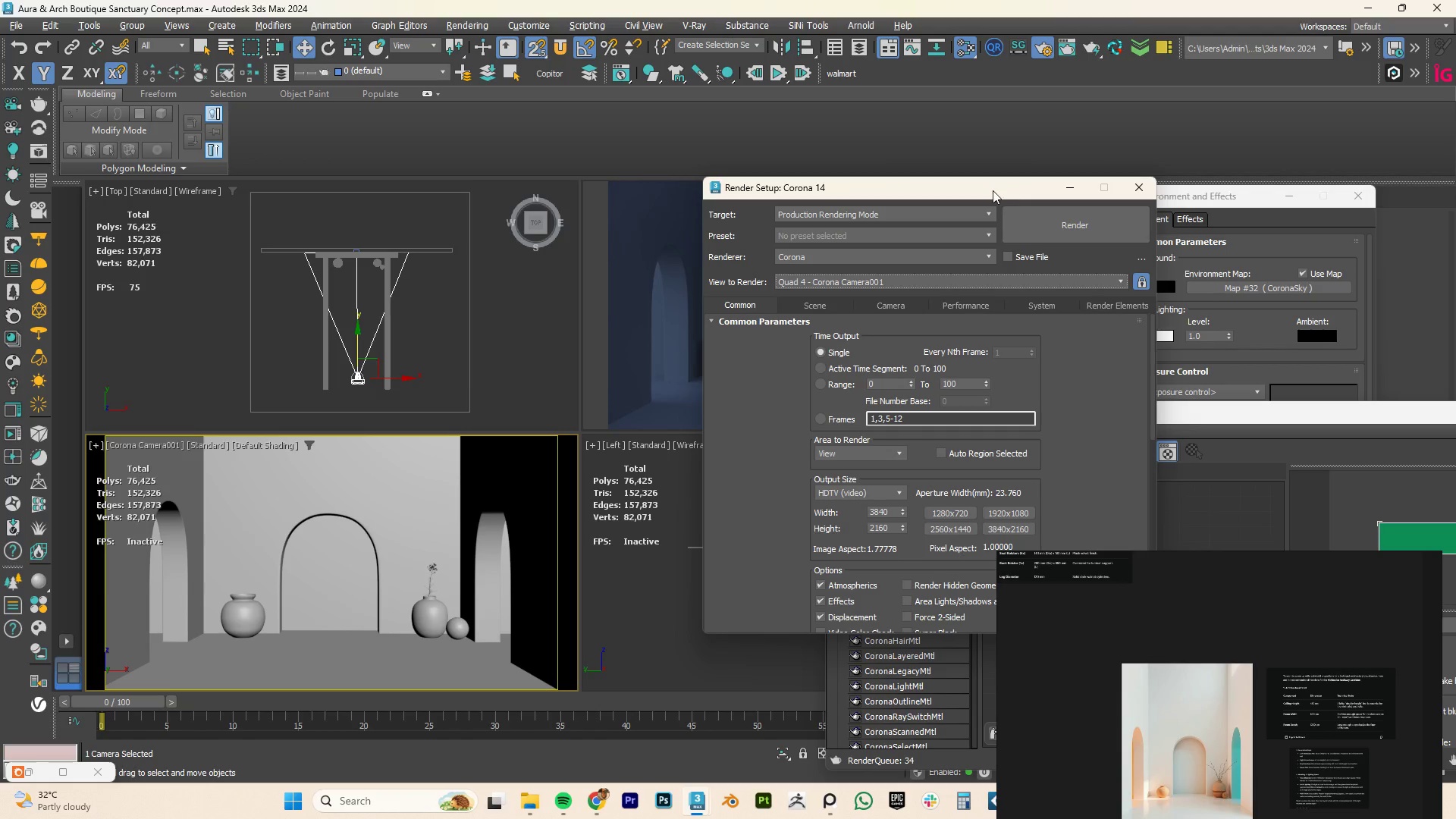 
left_click_drag(start_coordinate=[992, 190], to_coordinate=[869, 168])
 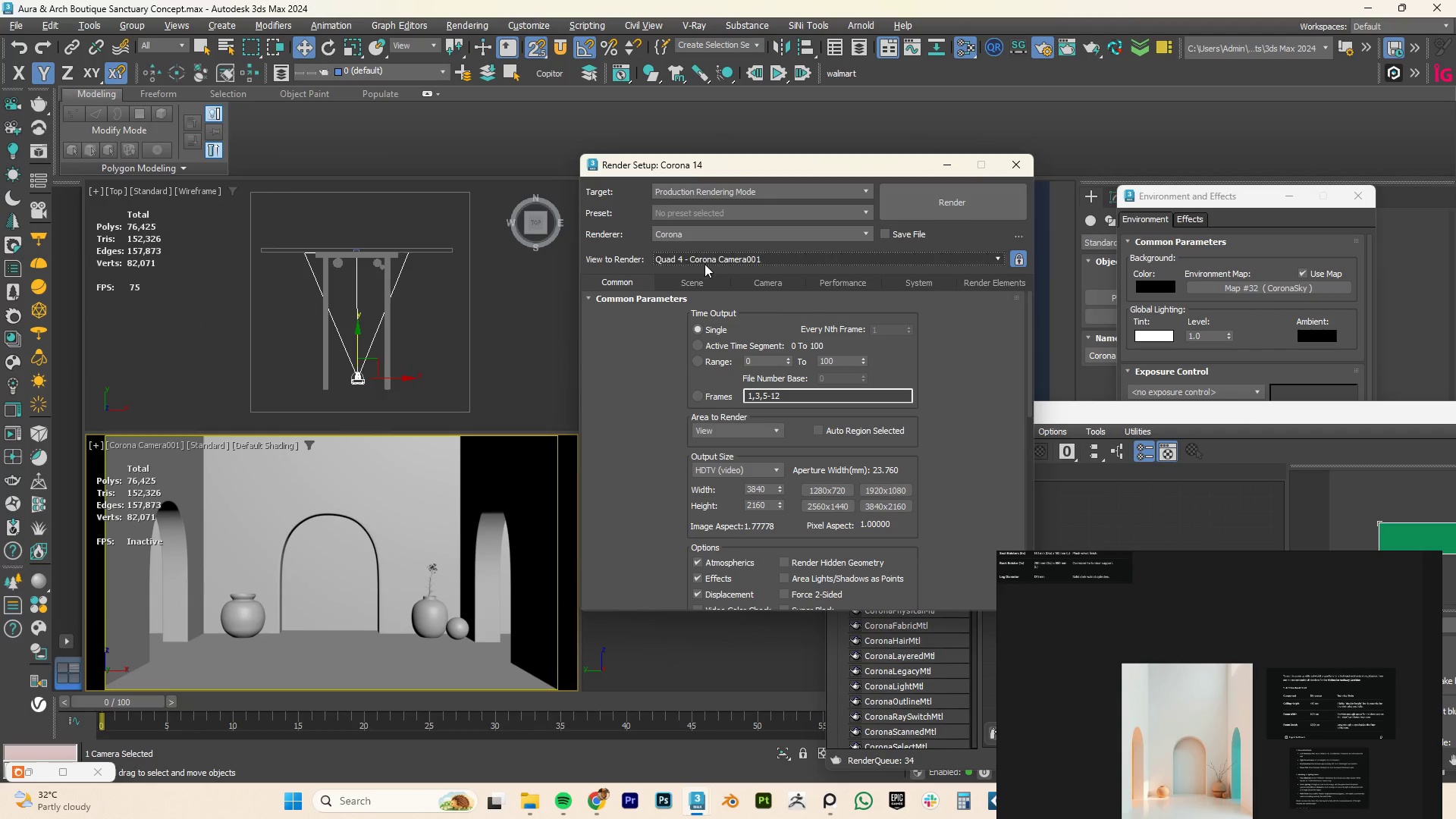 
left_click([689, 280])
 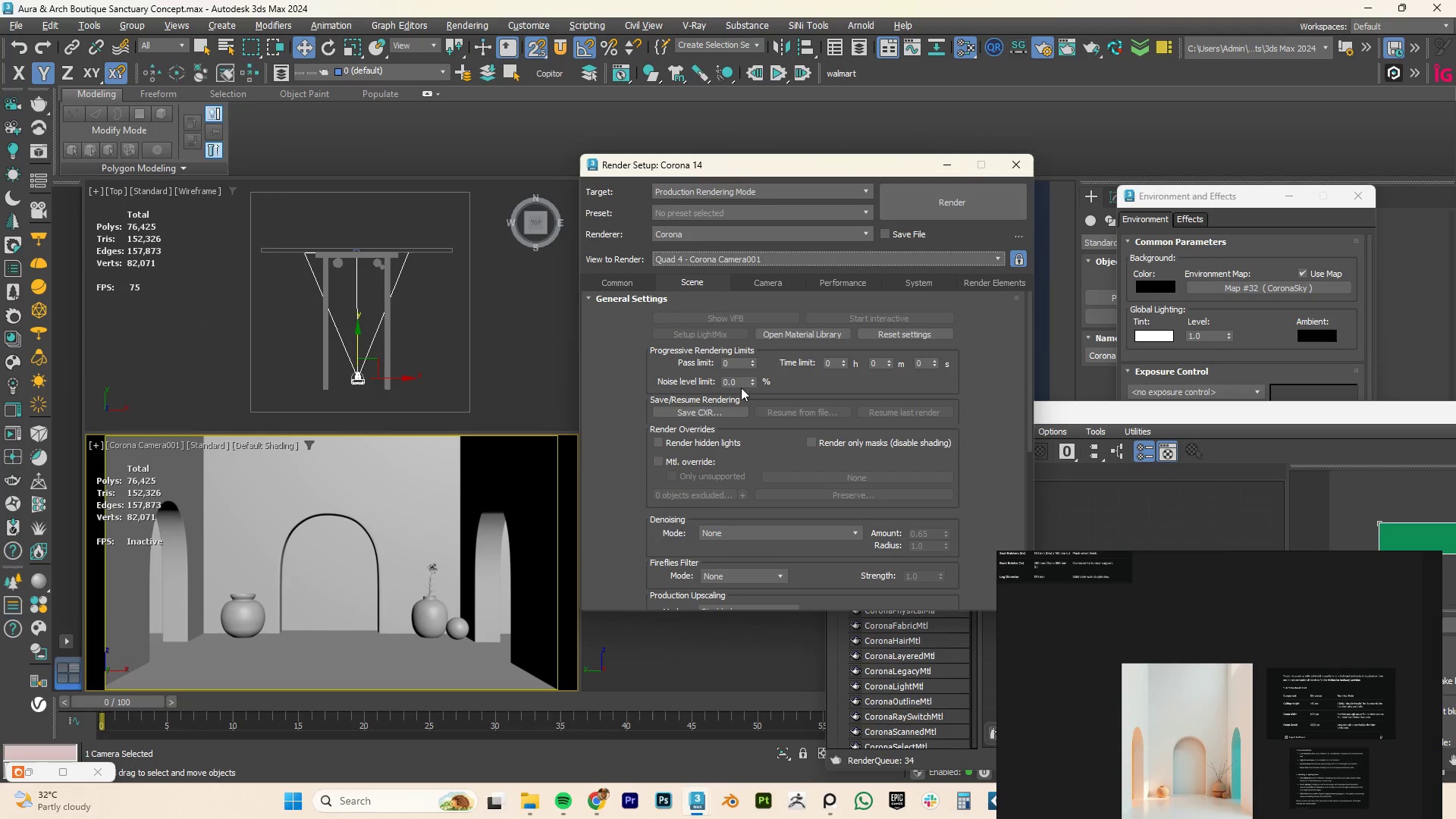 
double_click([741, 384])
 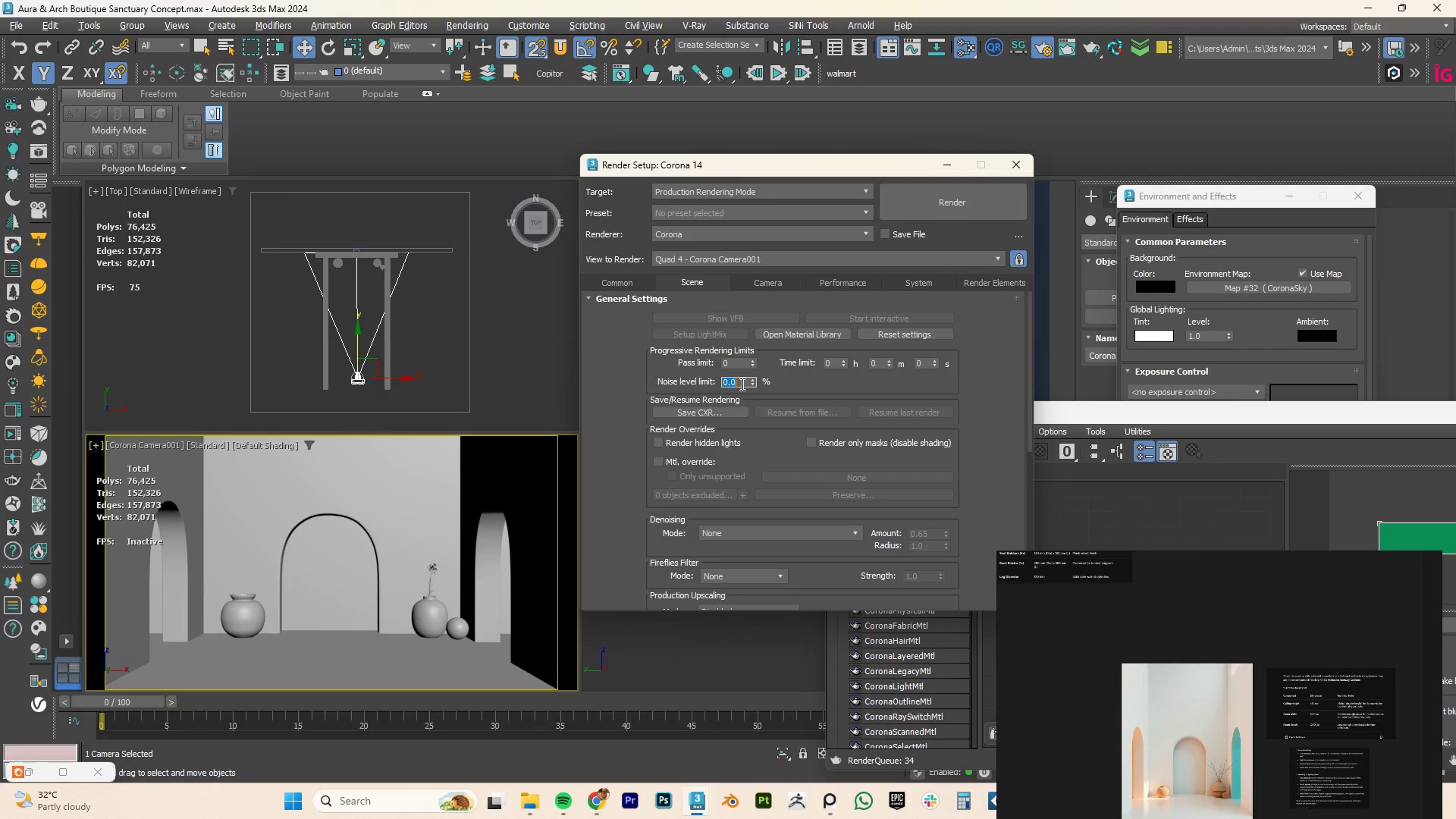 
triple_click([741, 384])
 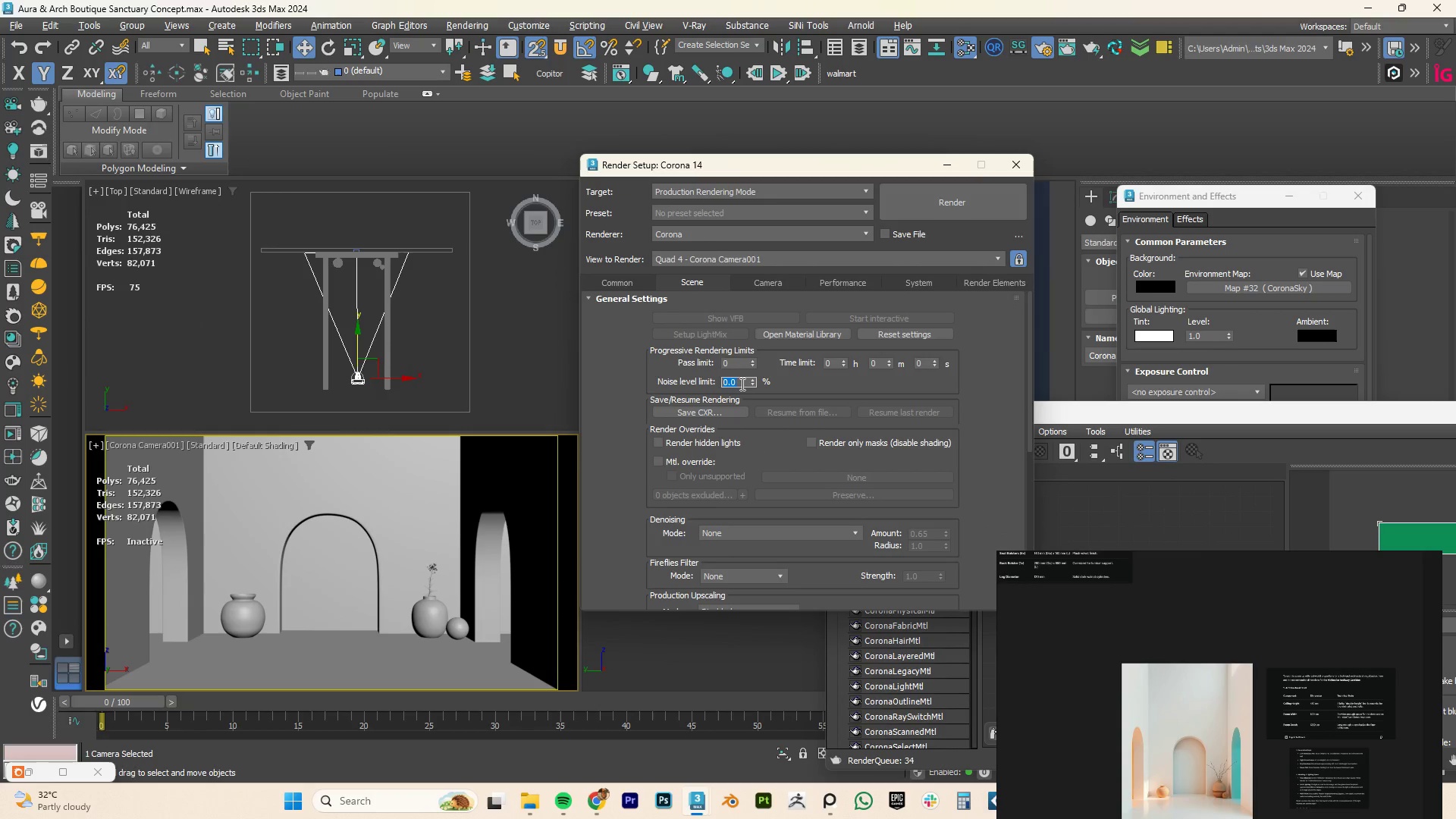 
key(Numpad4)
 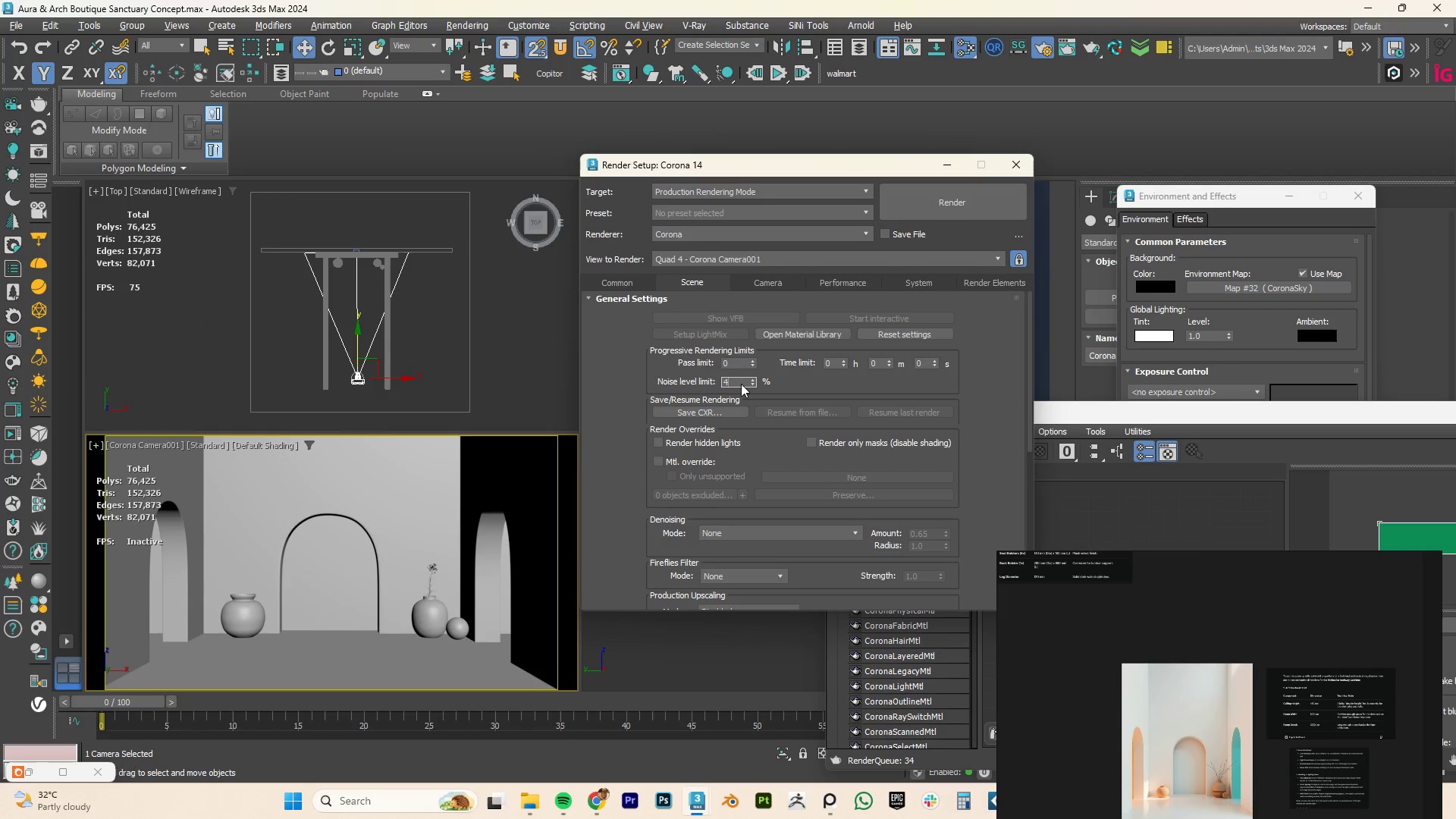 
key(NumpadEnter)
 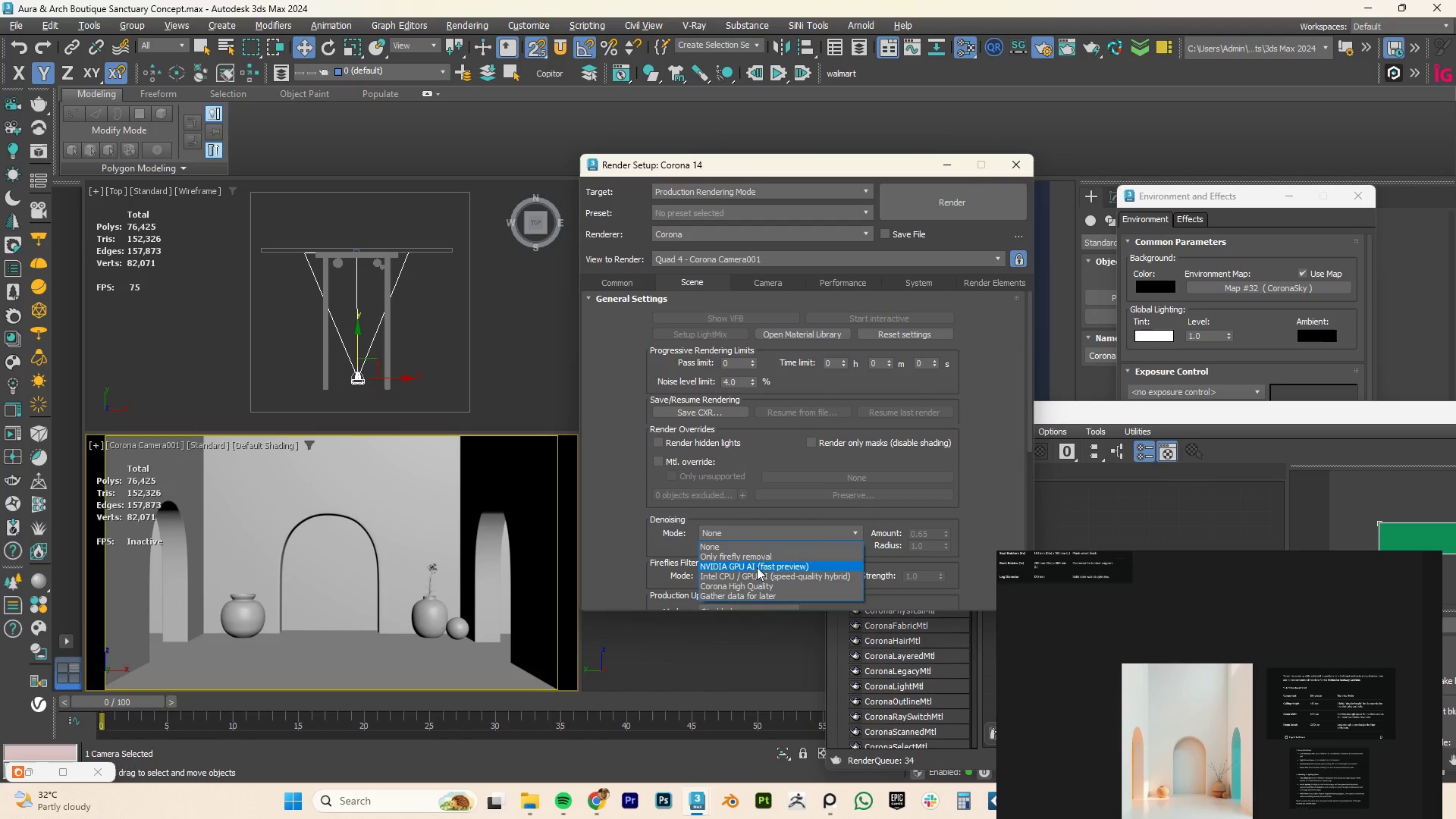 
left_click([744, 583])
 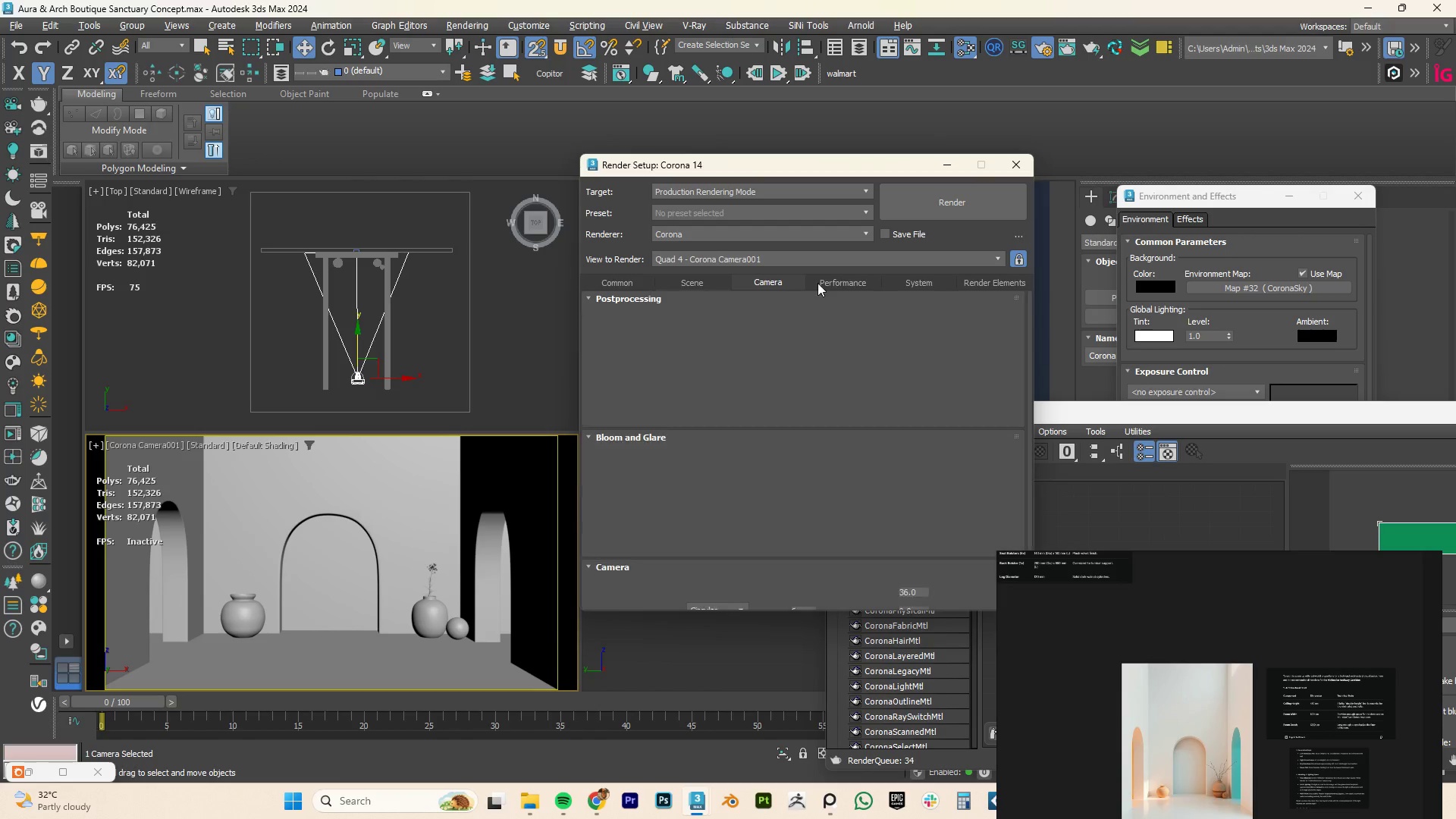 
double_click([843, 283])